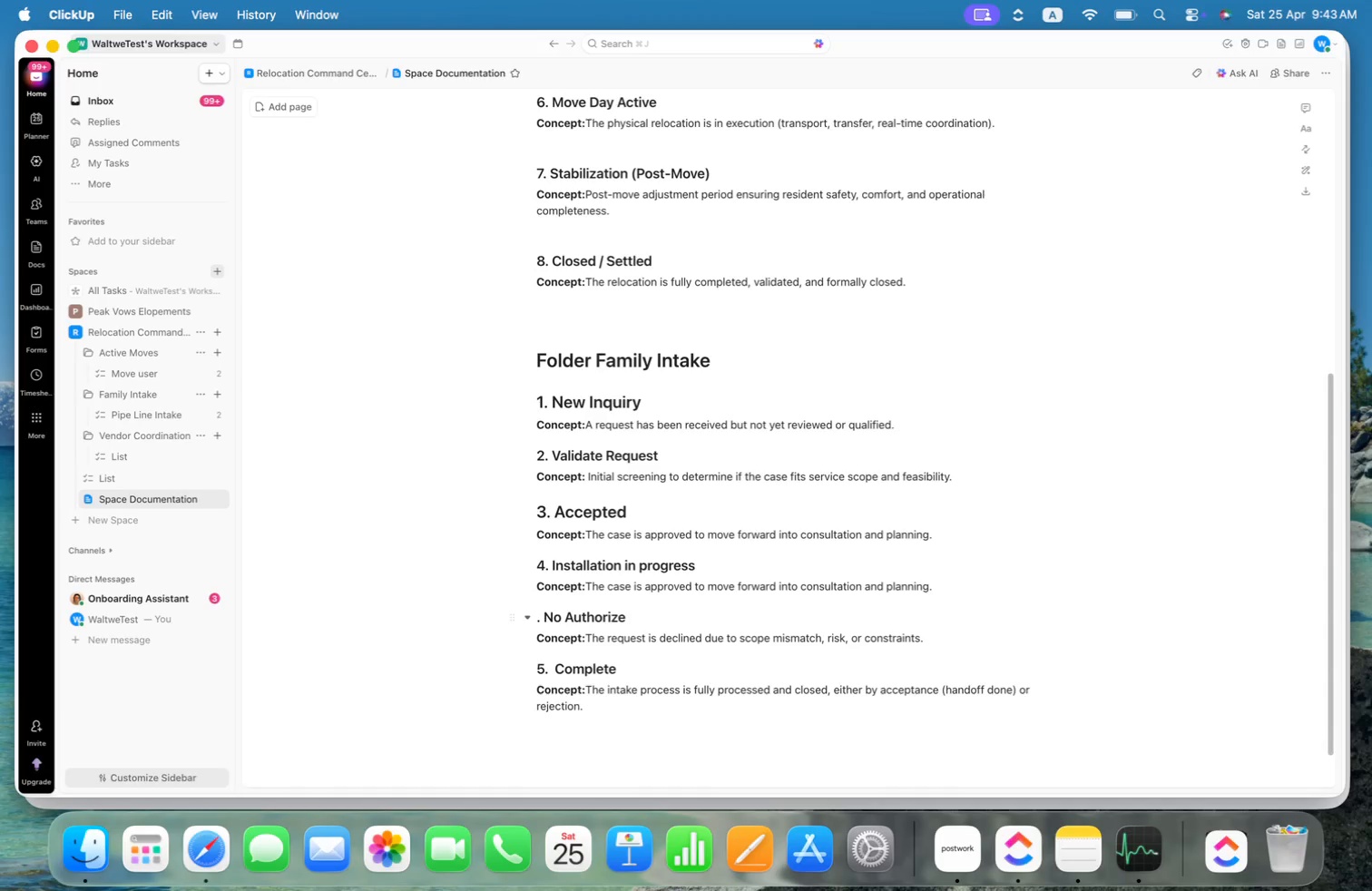 
key(5)
 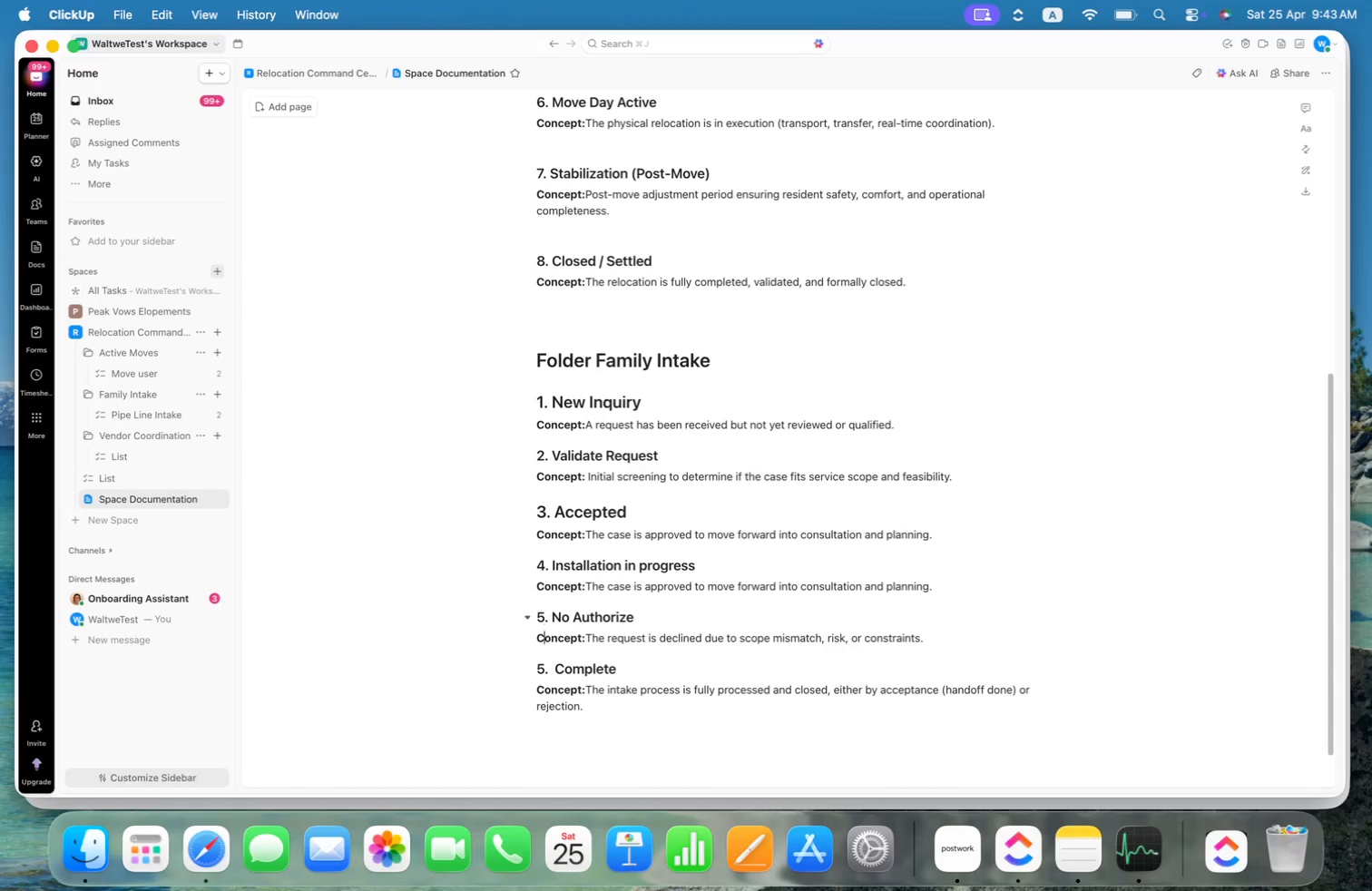 
key(ArrowDown)
 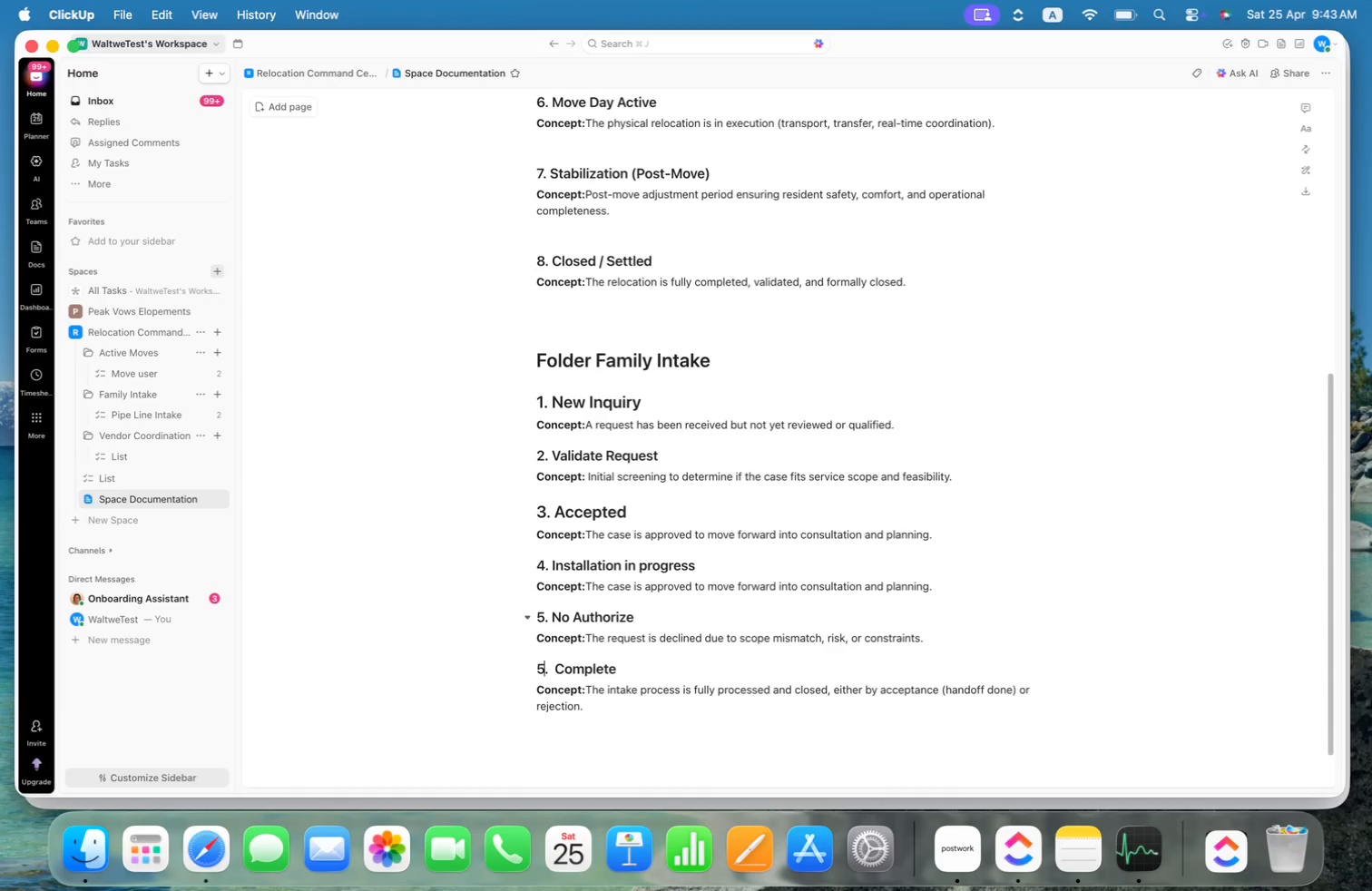 
key(ArrowDown)
 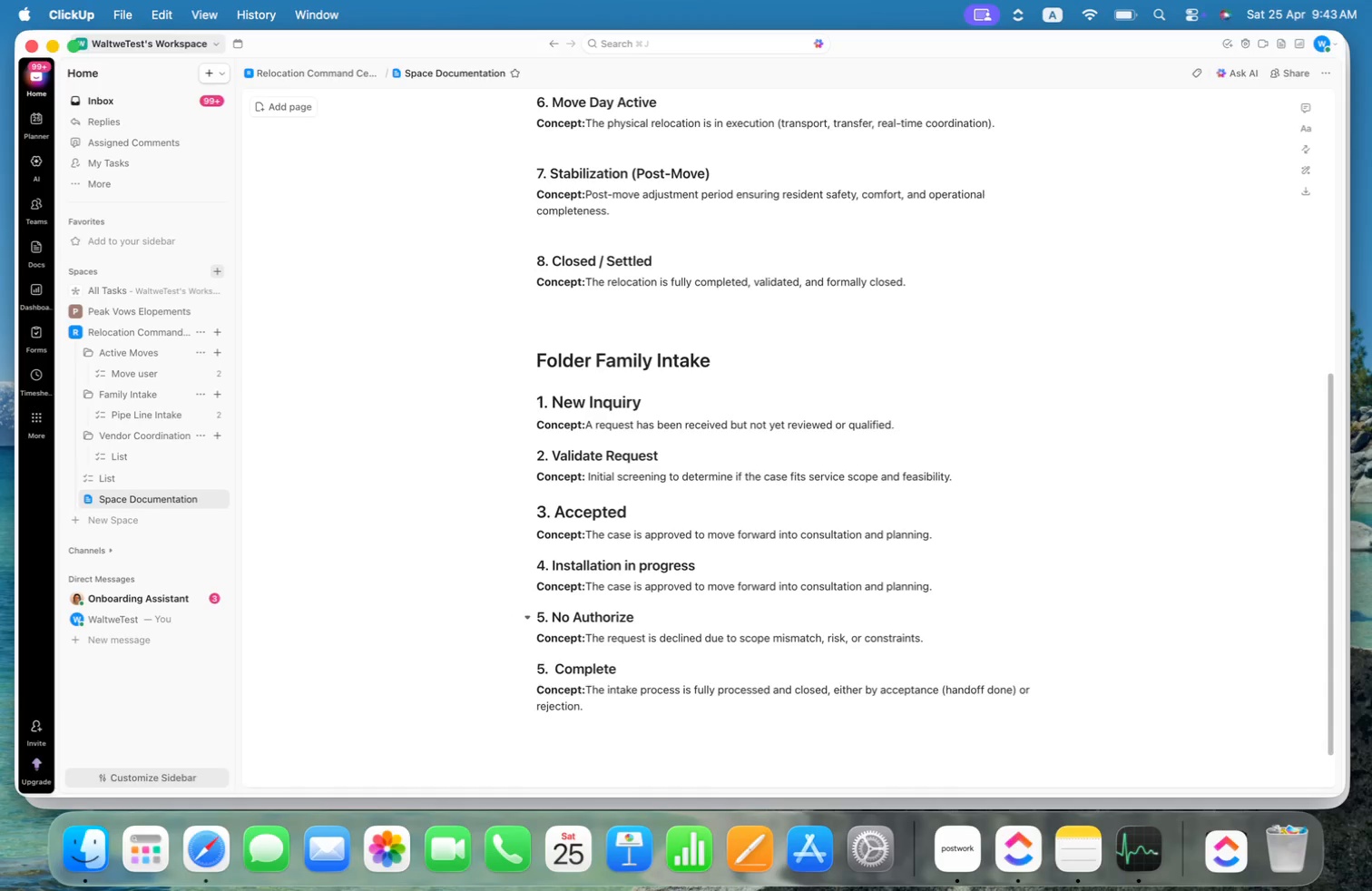 
key(Backspace)
 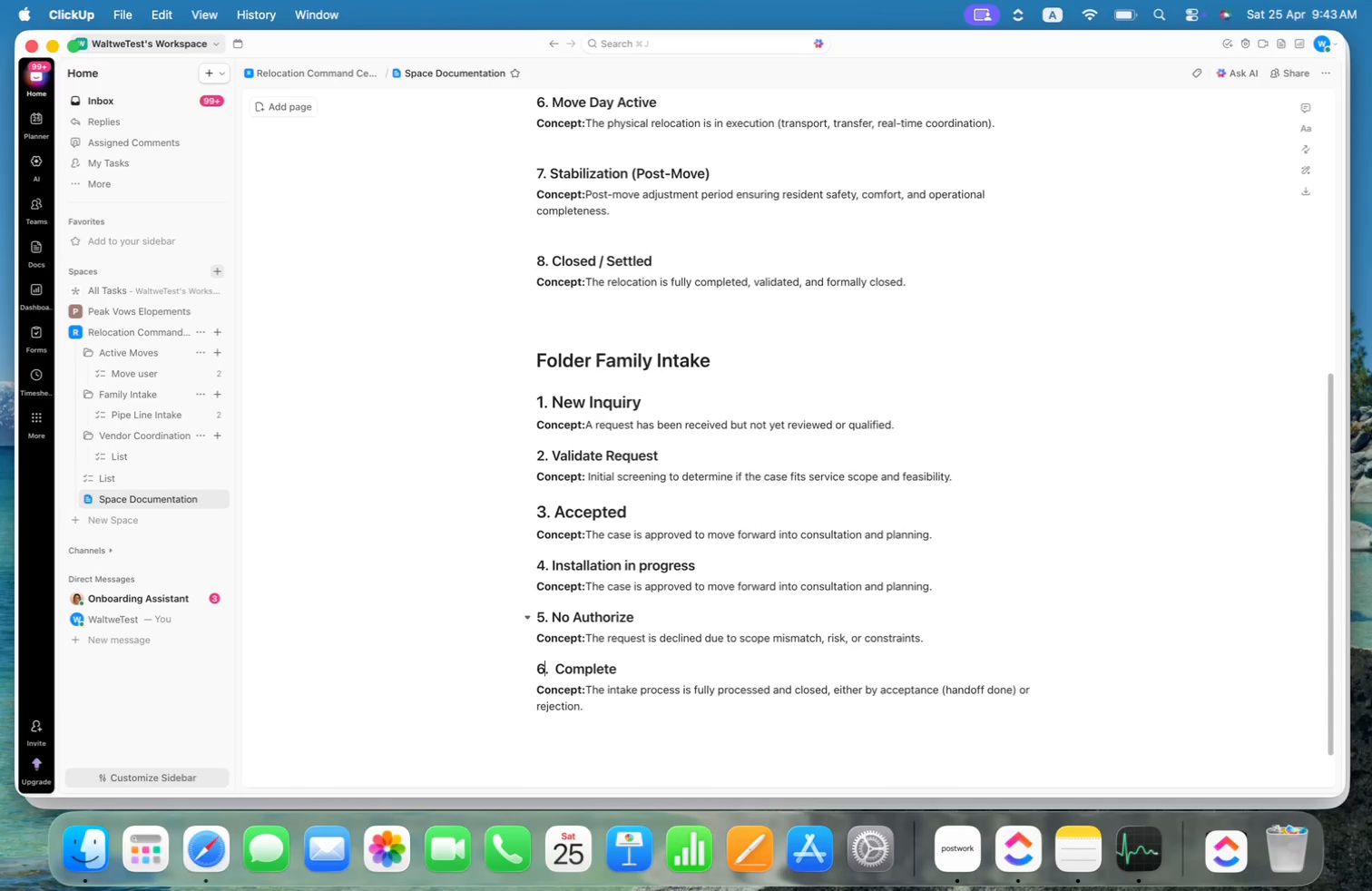 
key(6)
 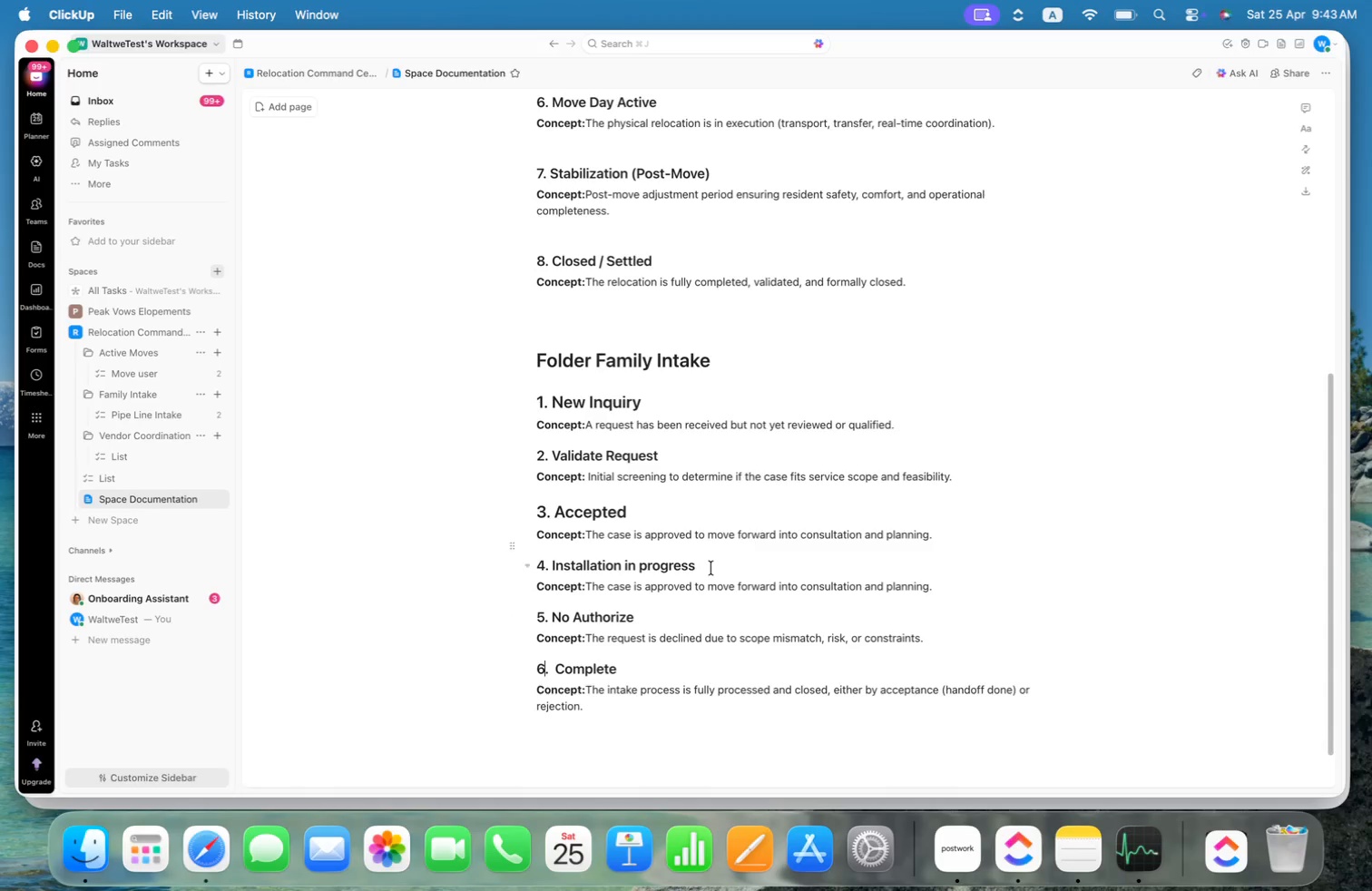 
left_click_drag(start_coordinate=[701, 568], to_coordinate=[552, 563])
 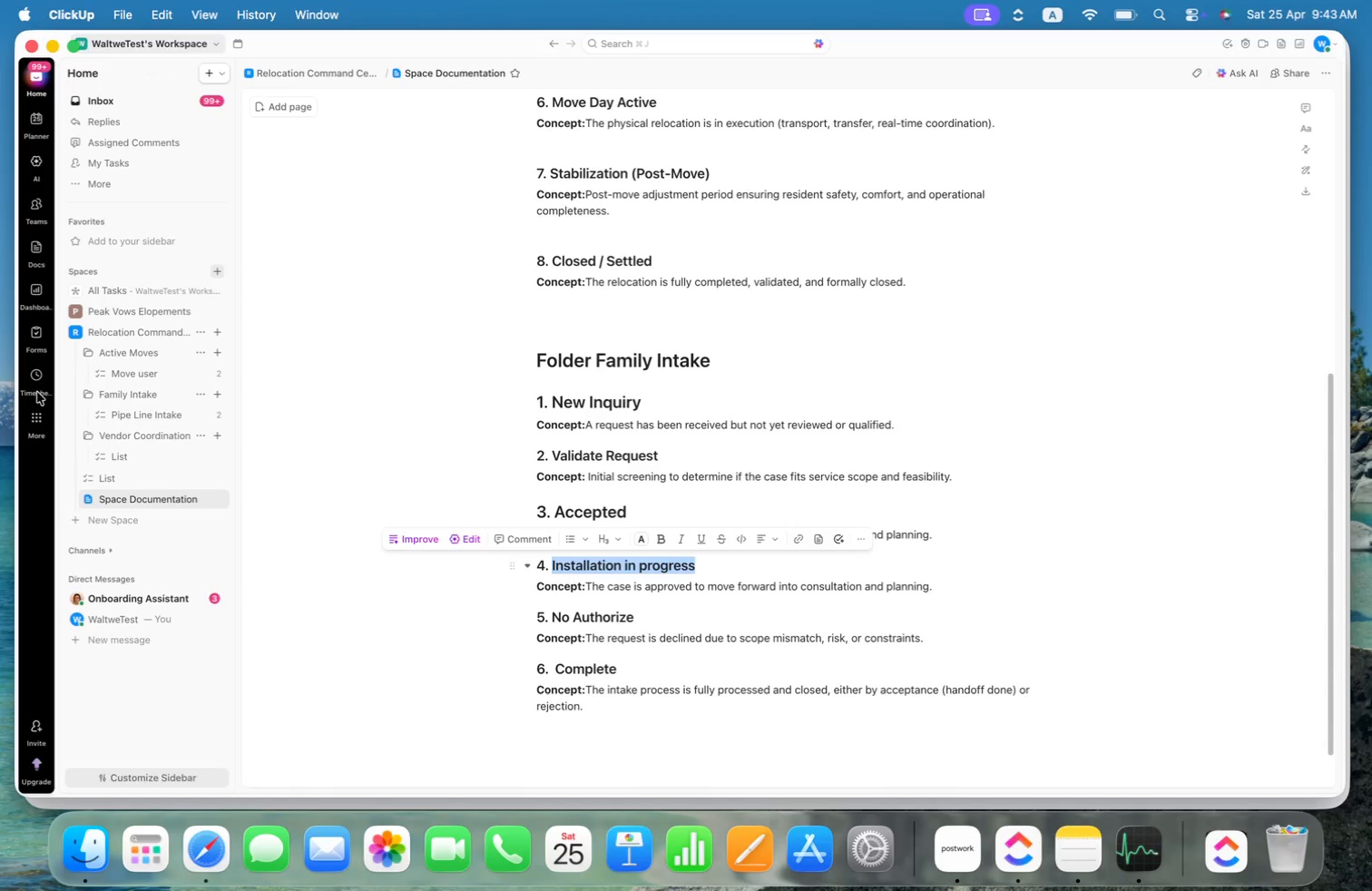 
key(Meta+C)
 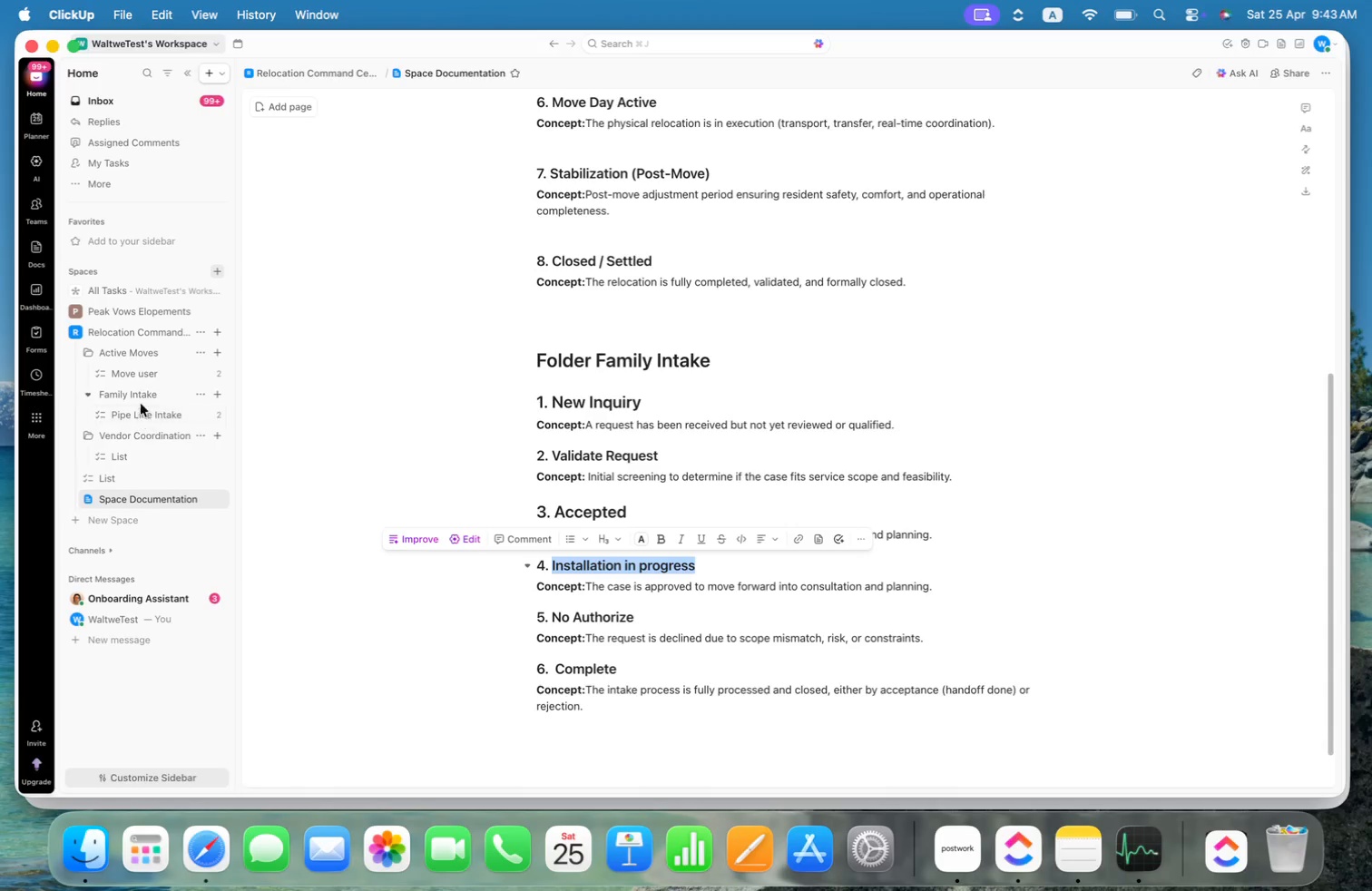 
left_click([139, 414])
 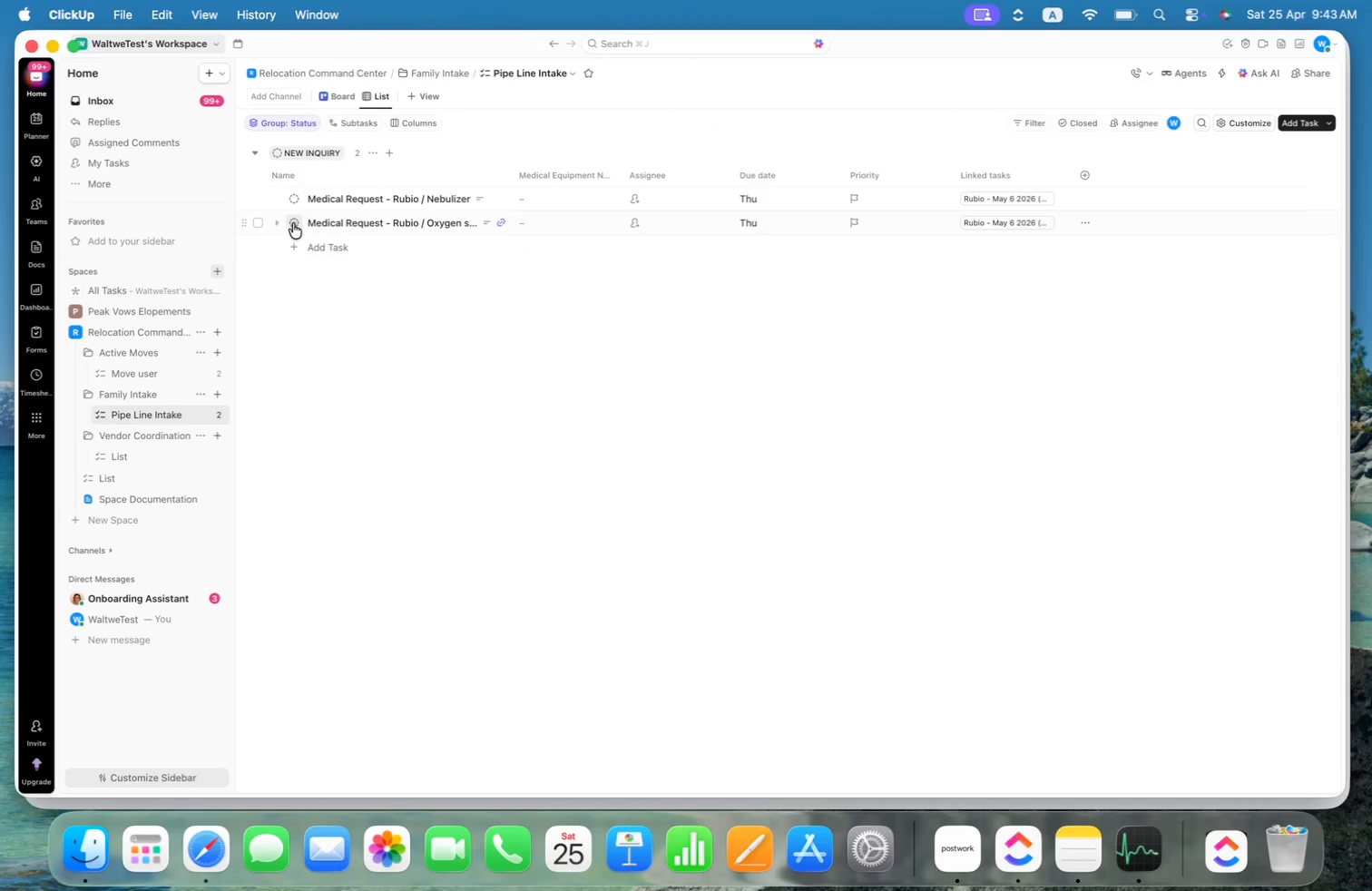 
right_click([308, 153])
 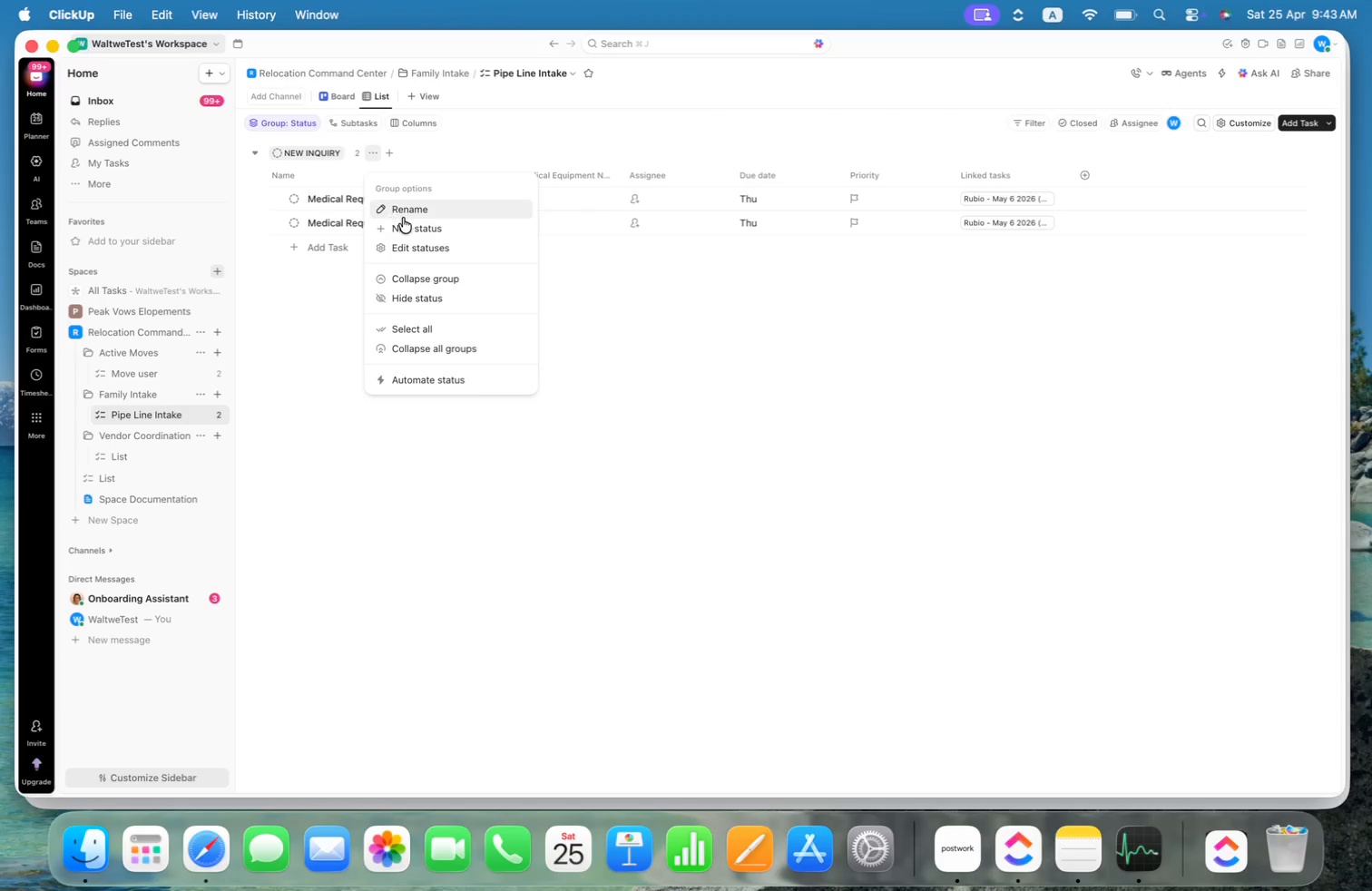 
left_click([413, 237])
 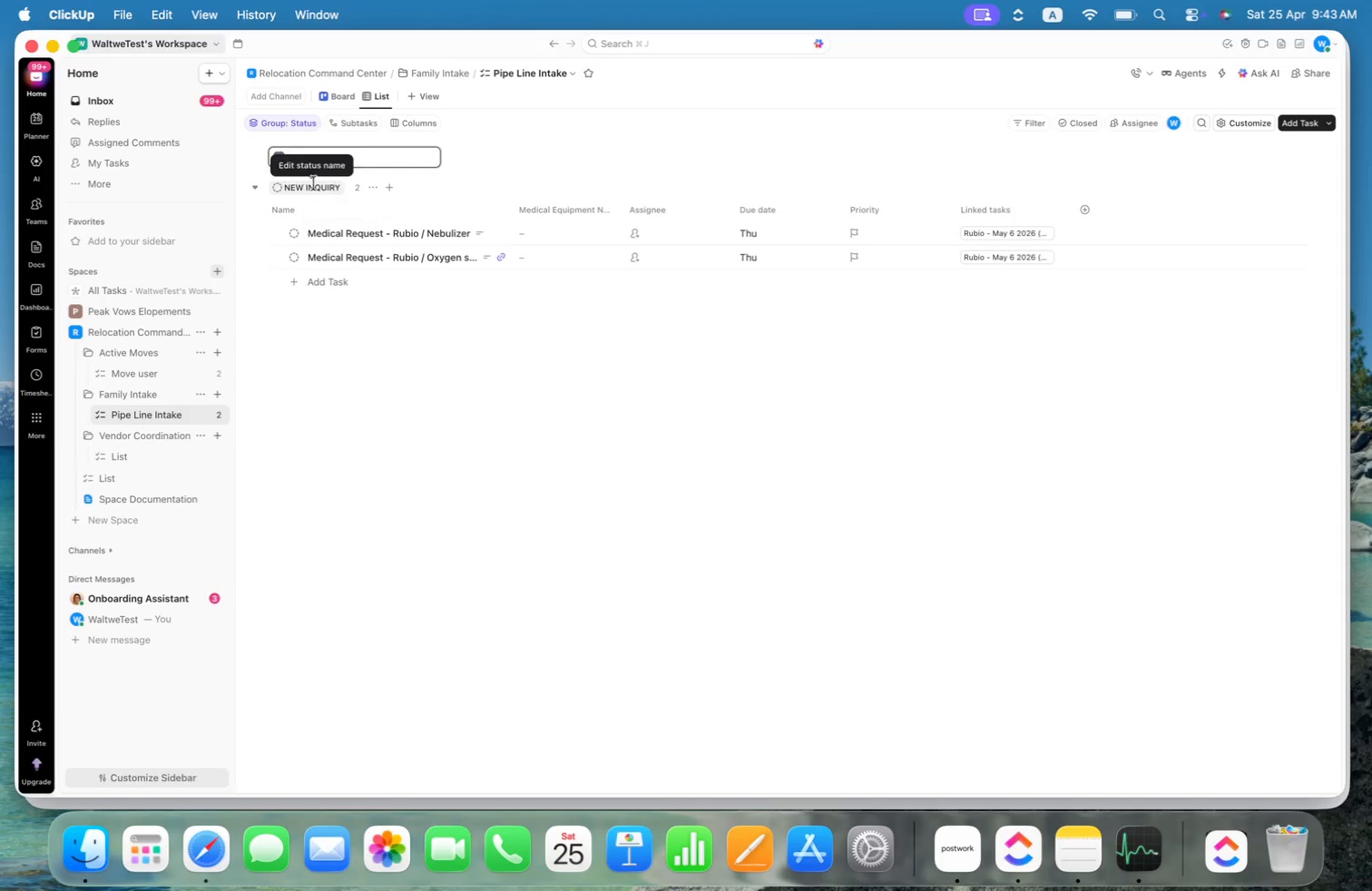 
key(Escape)
 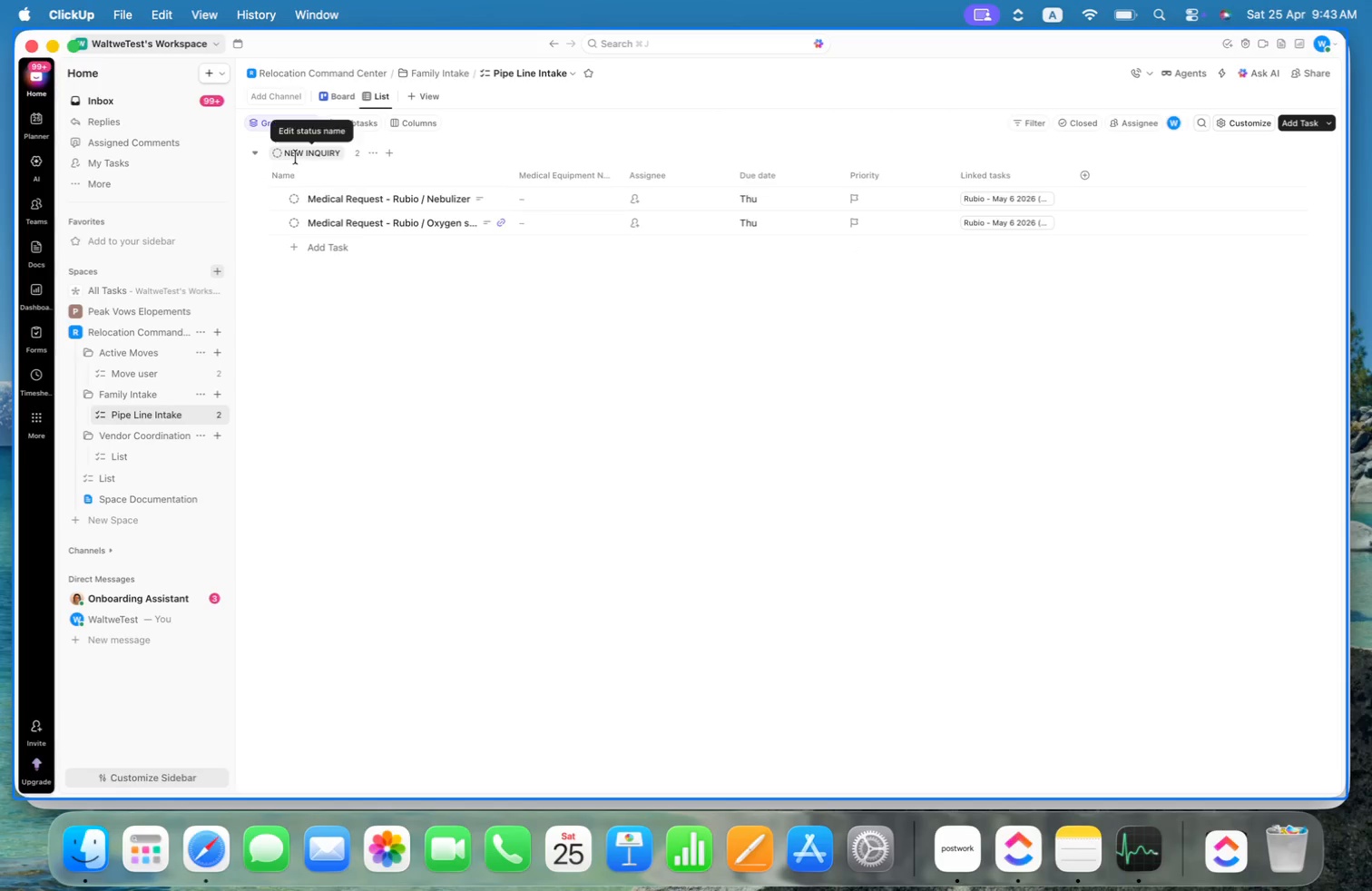 
right_click([296, 153])
 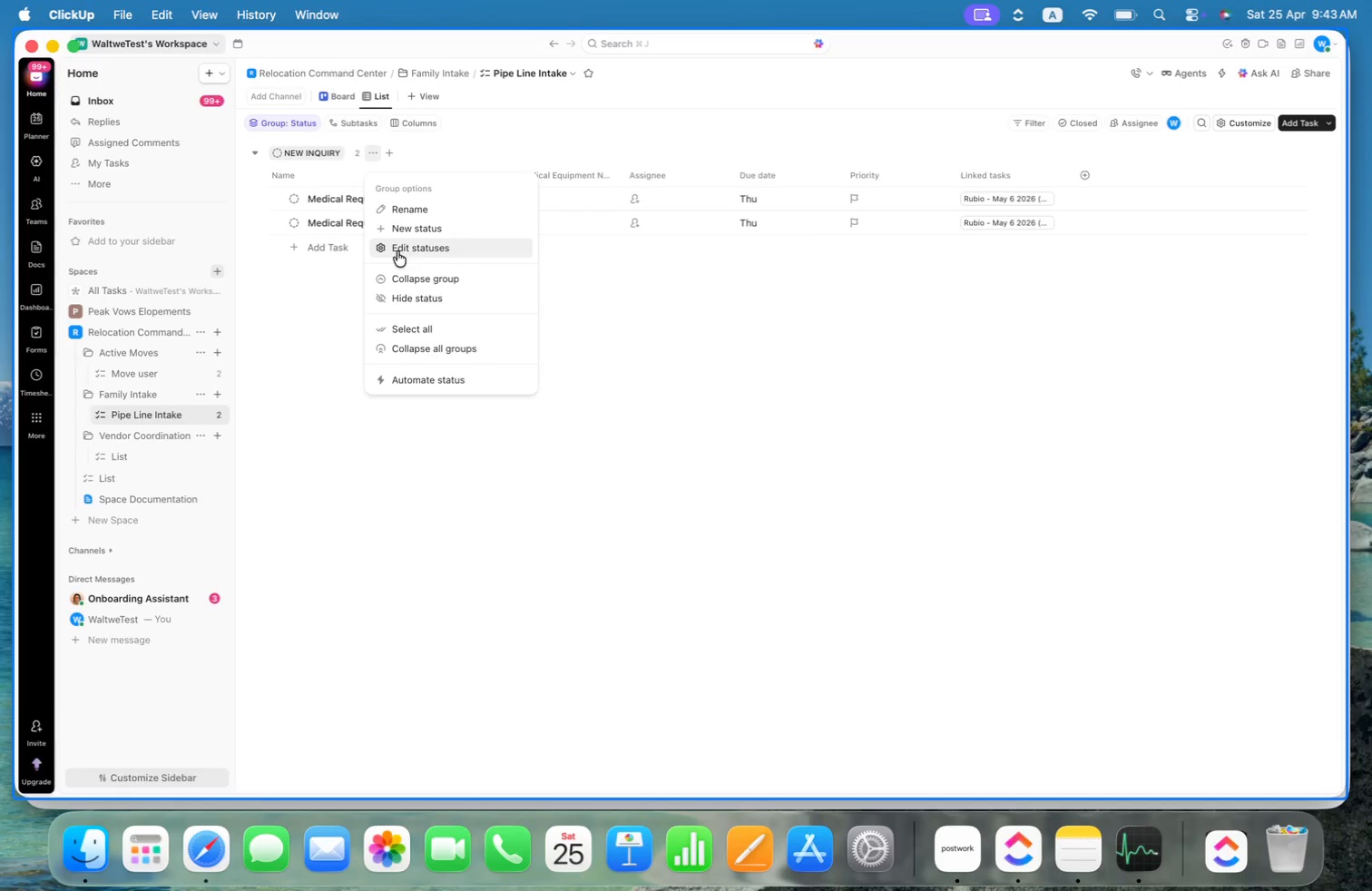 
left_click([409, 248])
 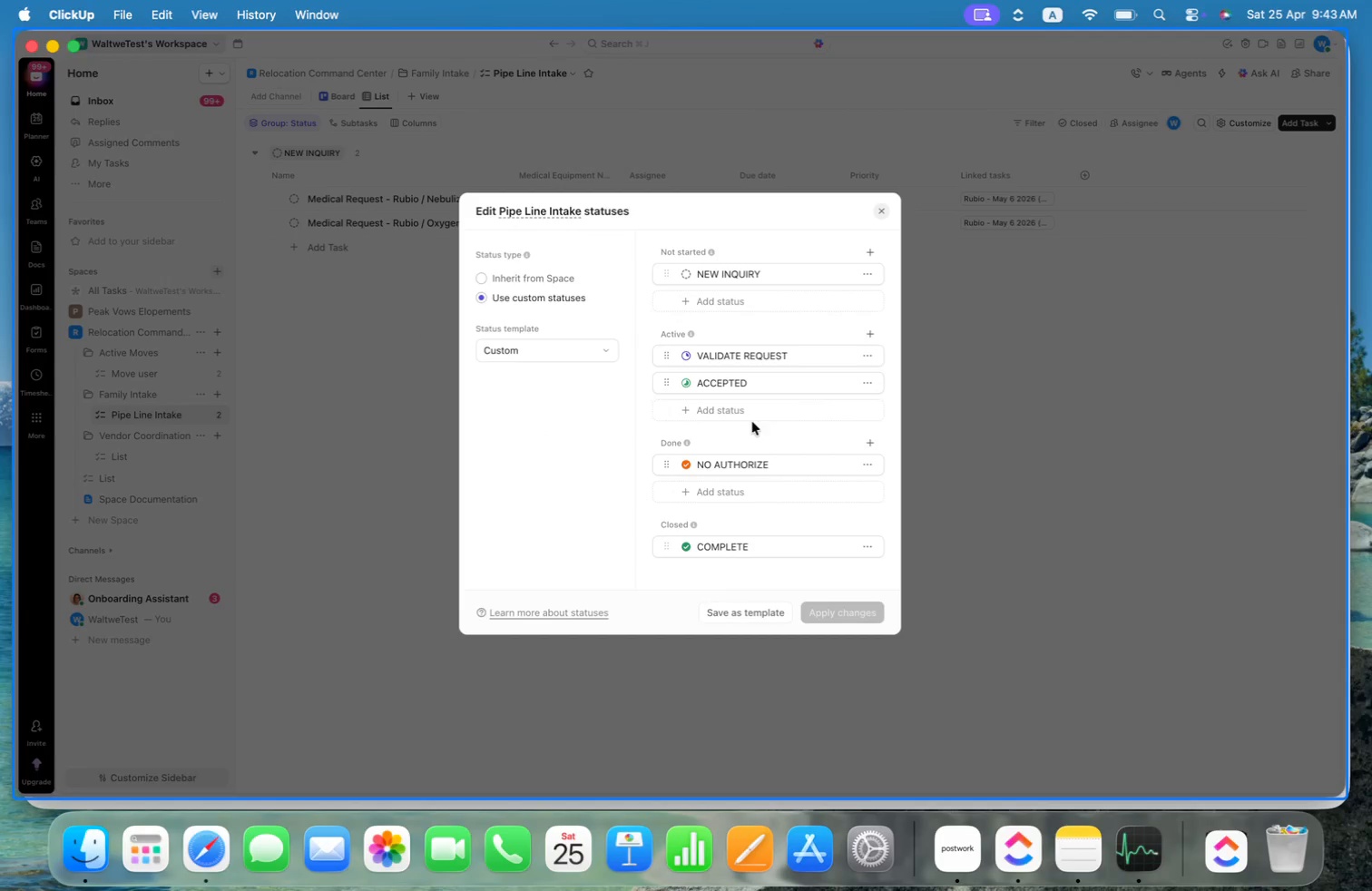 
left_click([739, 412])
 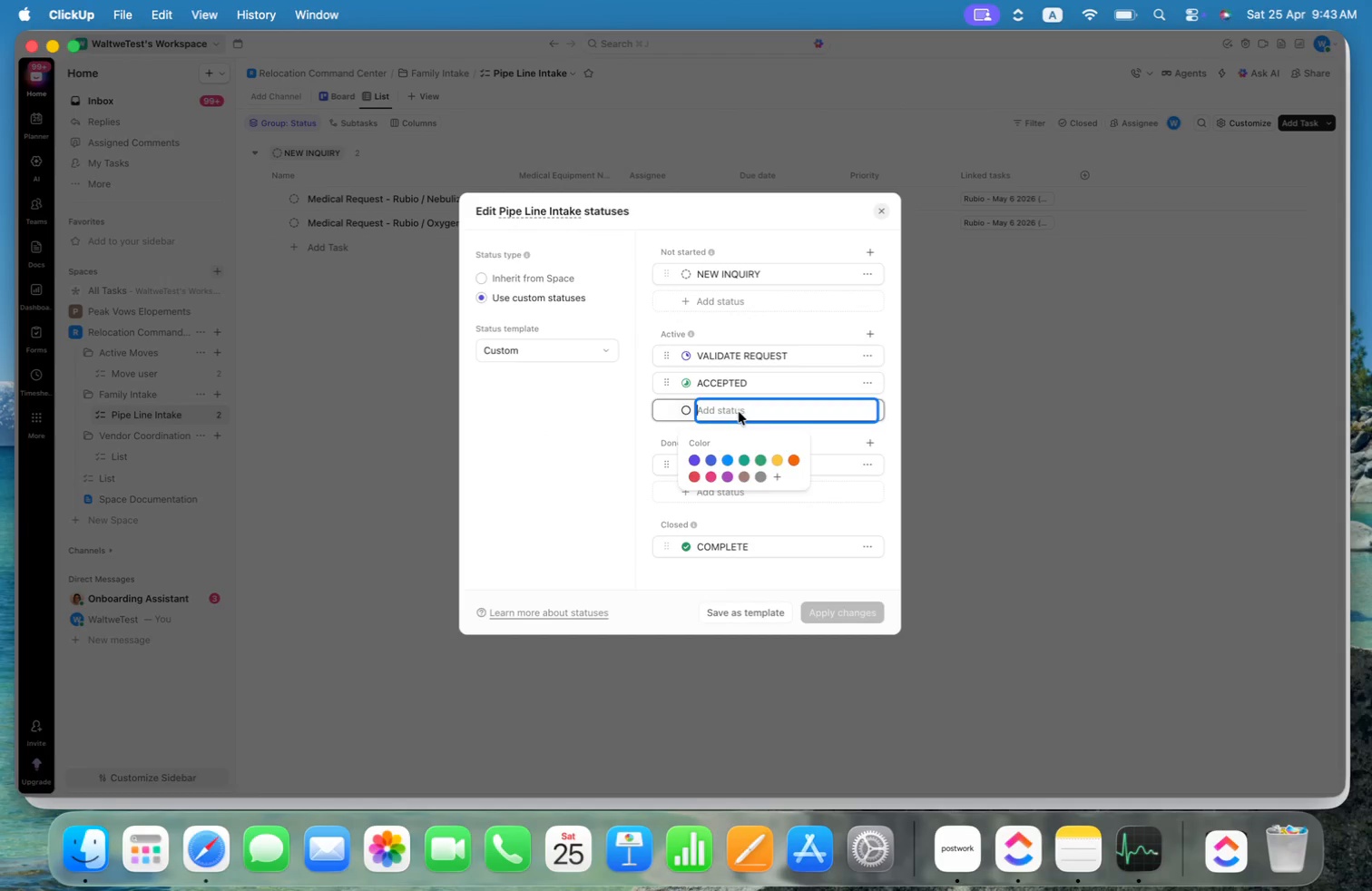 
key(Meta+V)
 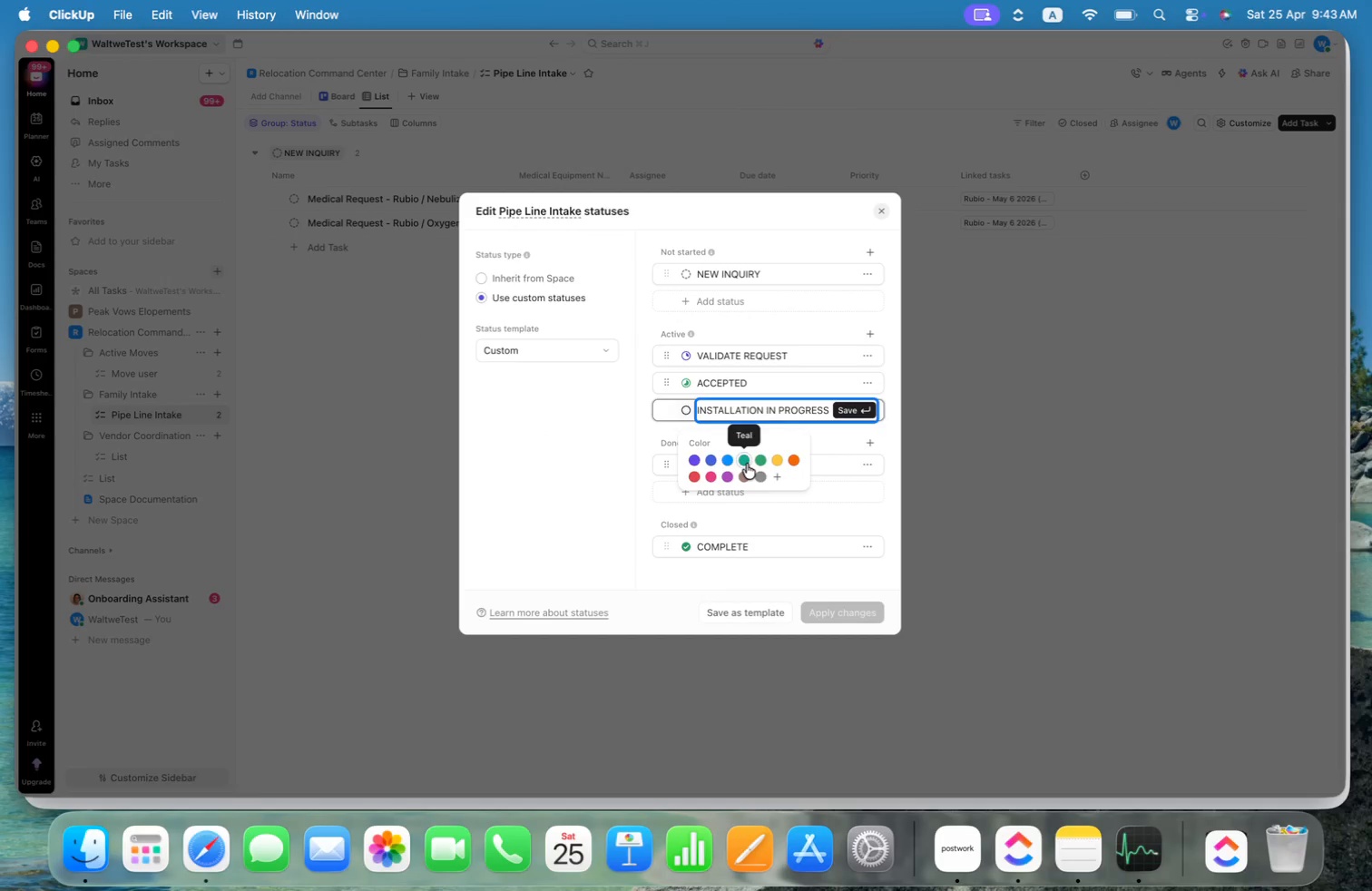 
left_click([723, 461])
 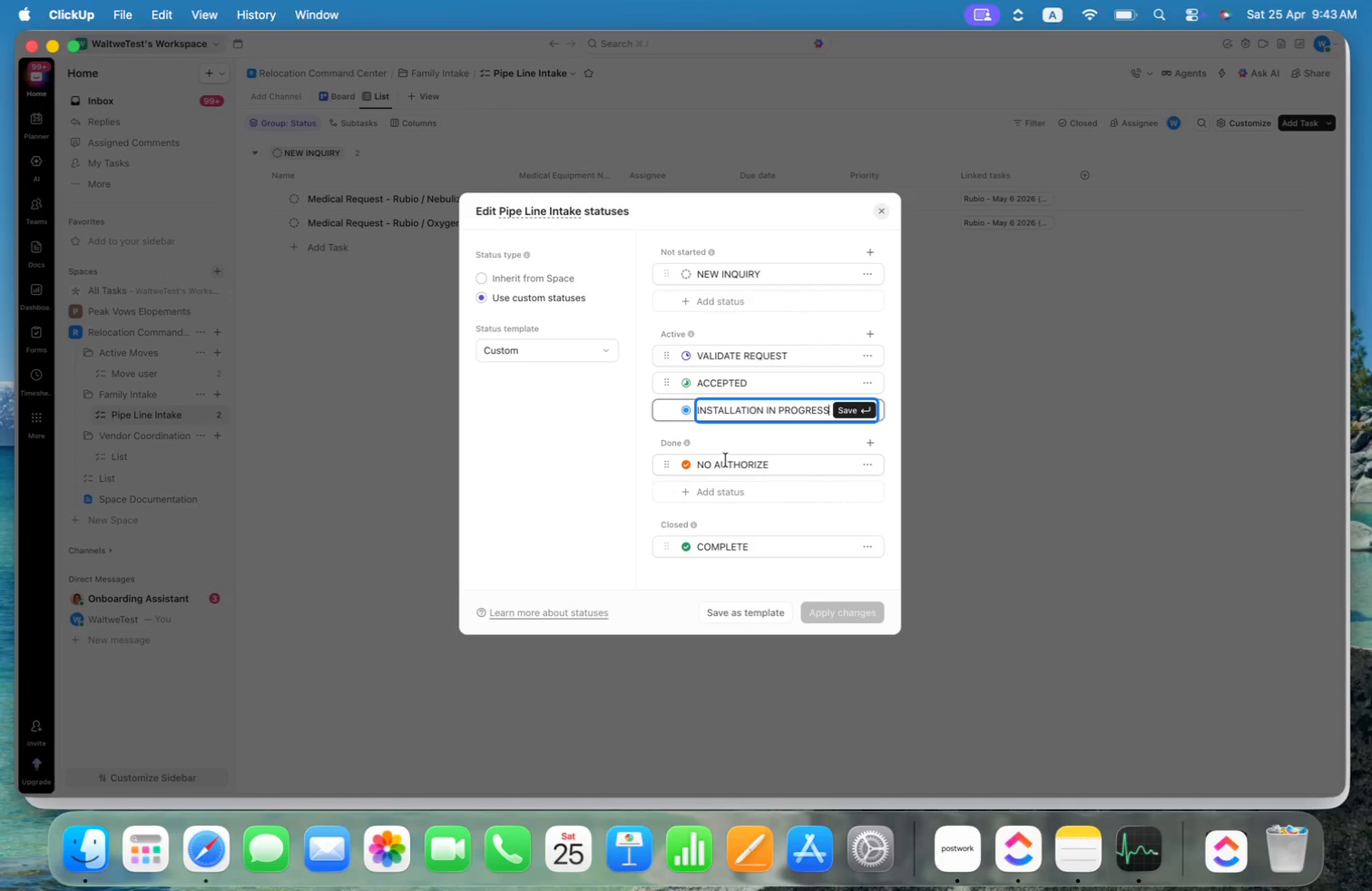 
key(Enter)
 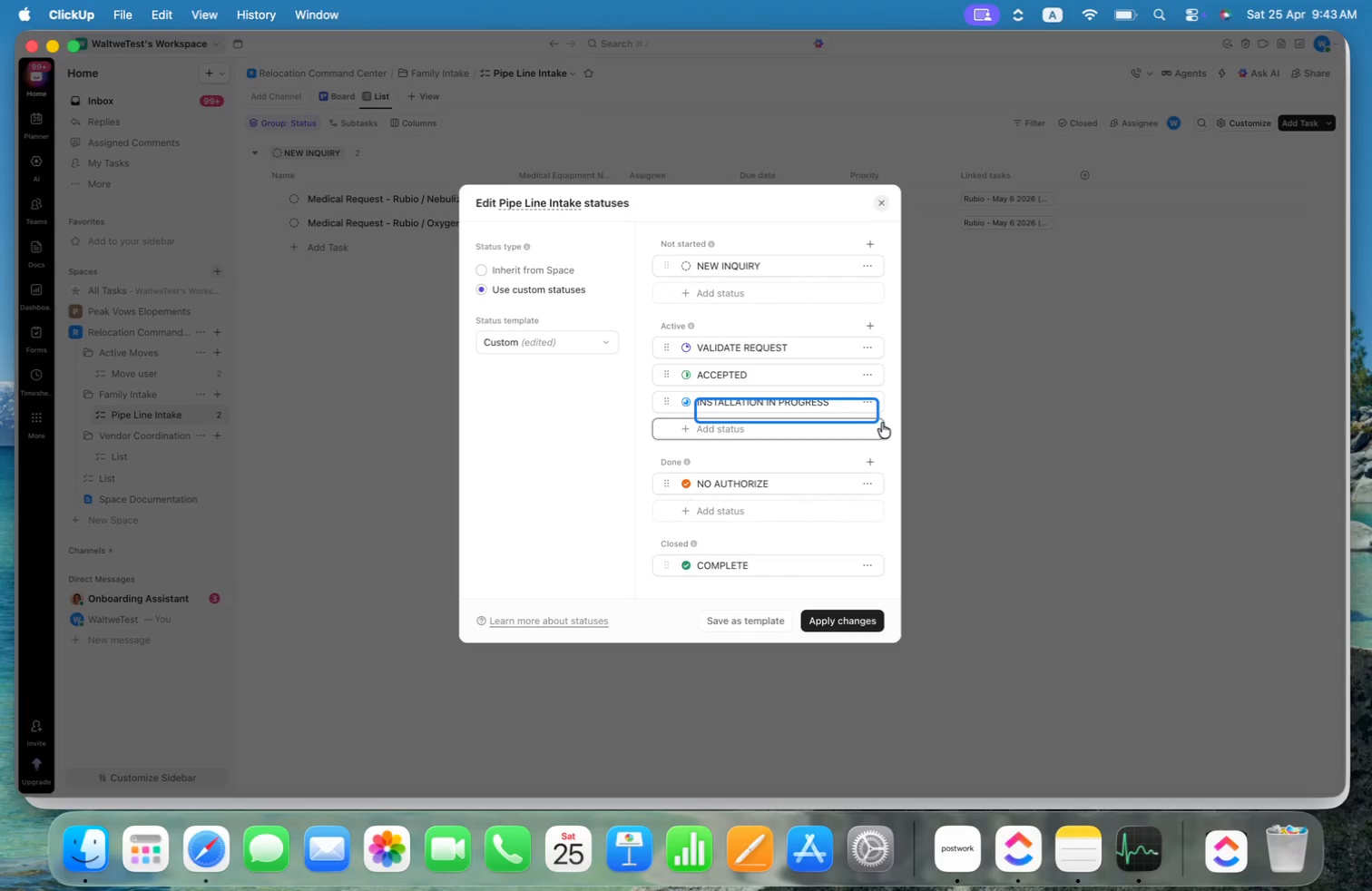 
left_click([1048, 385])
 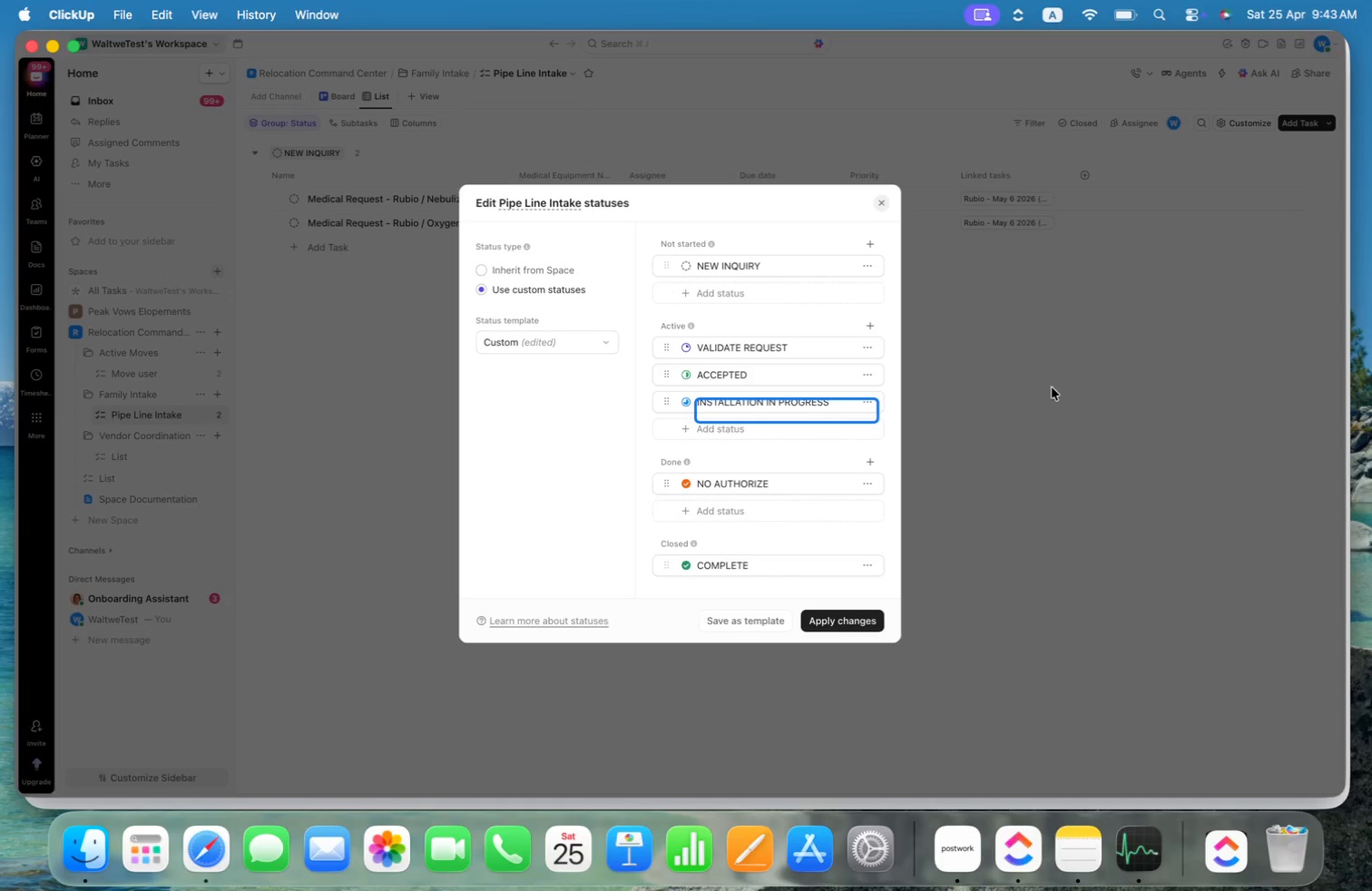 
left_click([1066, 397])
 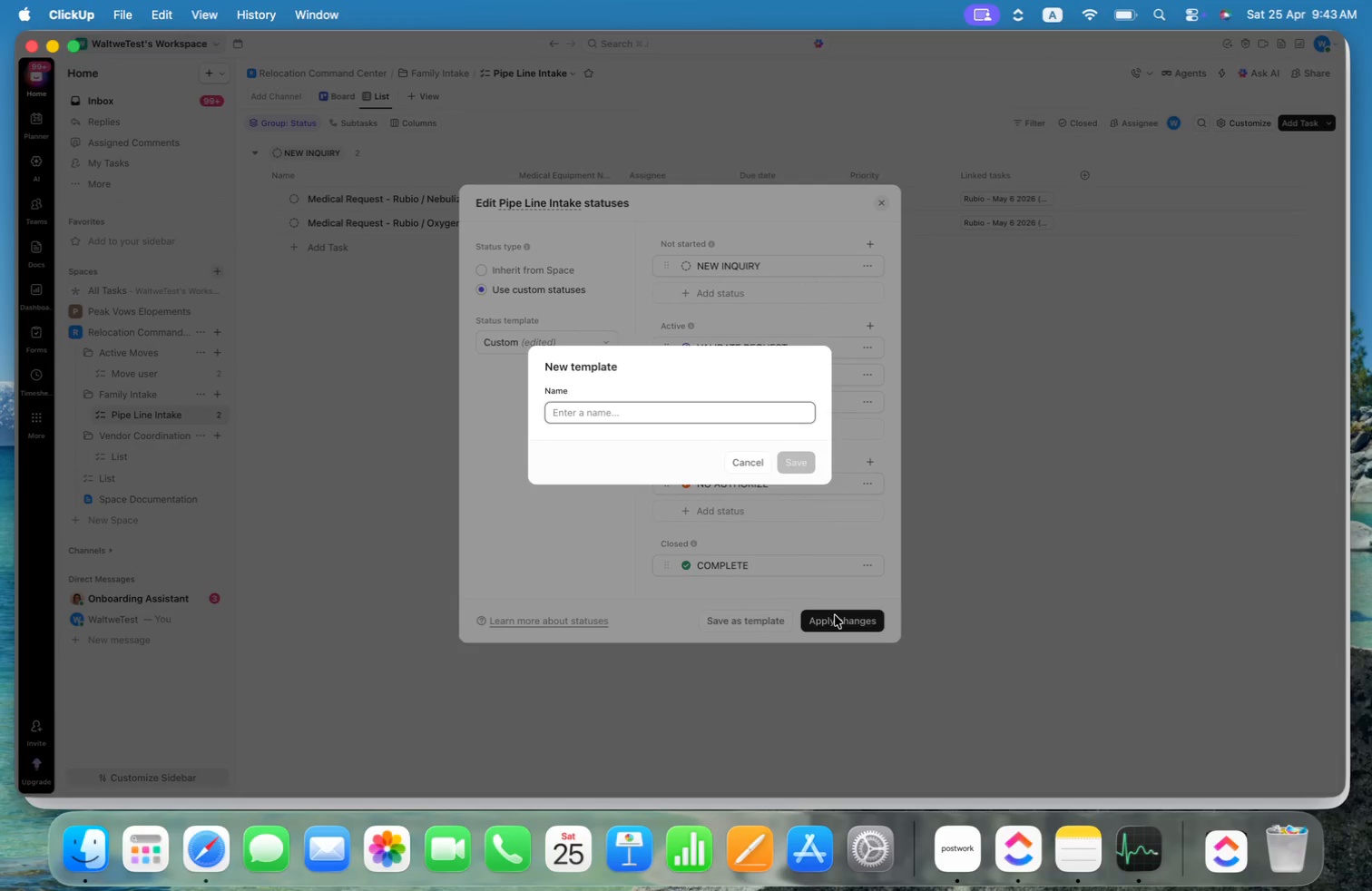 
wait(7.07)
 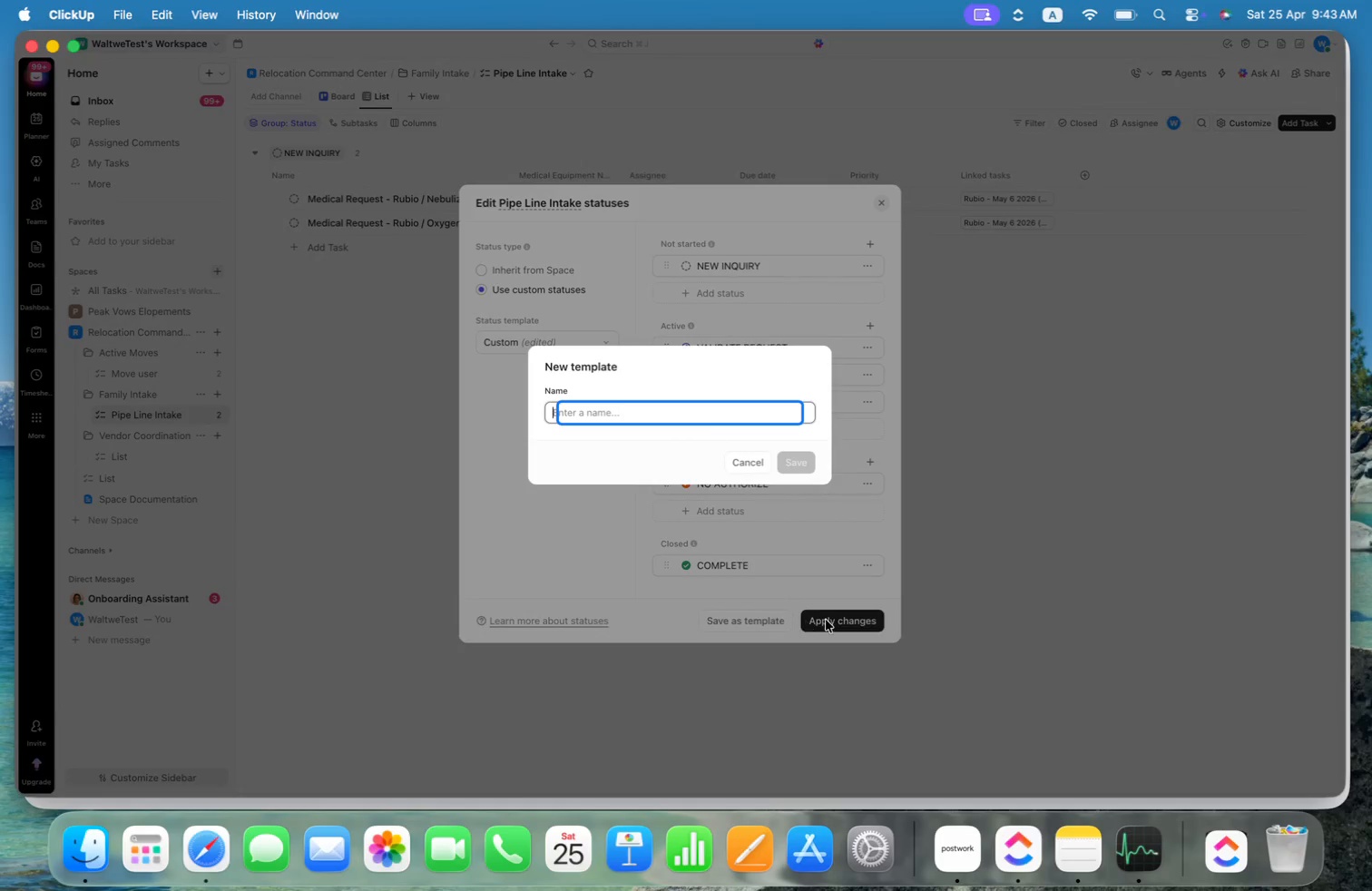 
type(Family Intake )
key(Backspace)
type( STatus)
 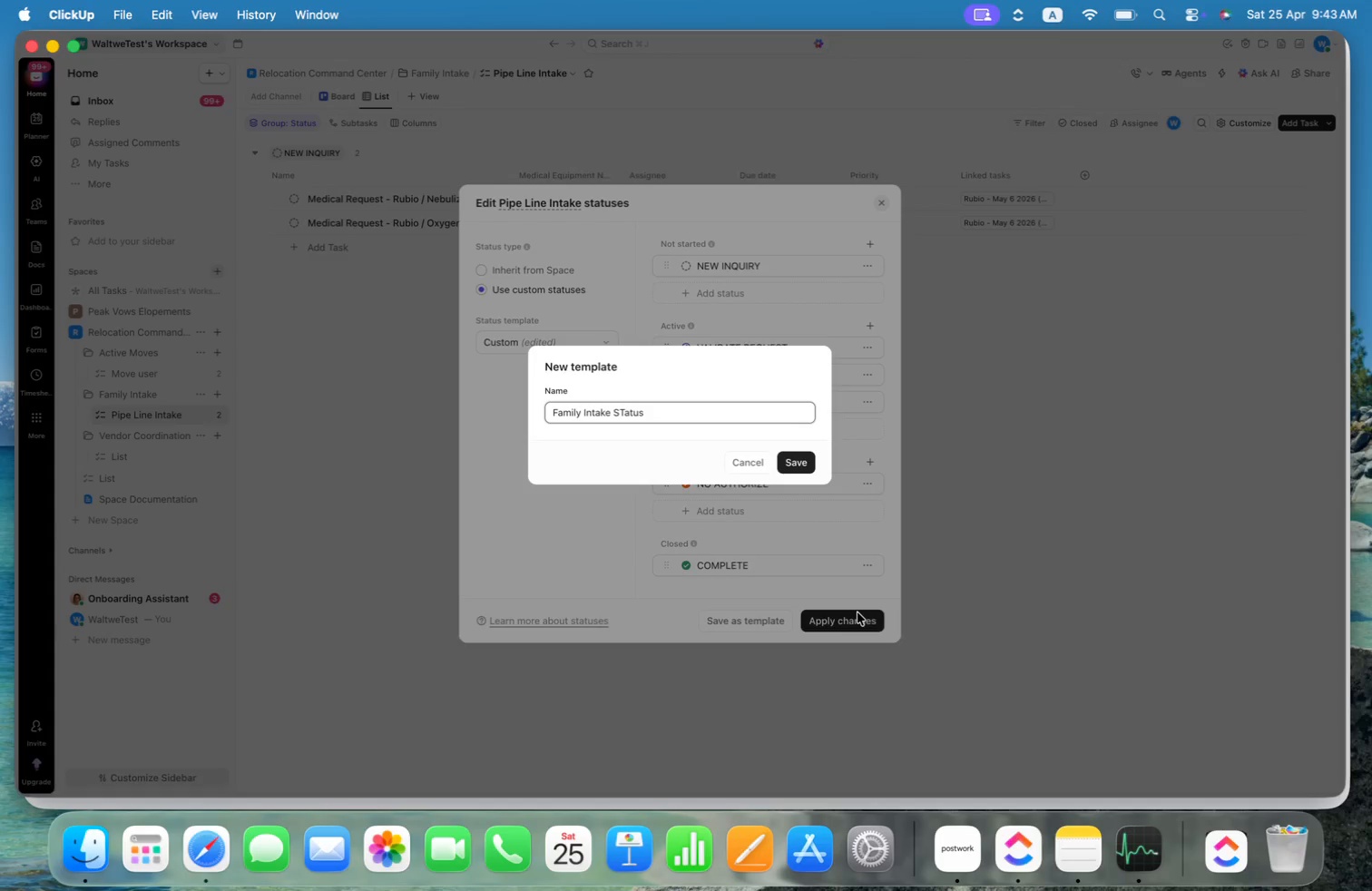 
key(Alt+Shift+ArrowLeft)
 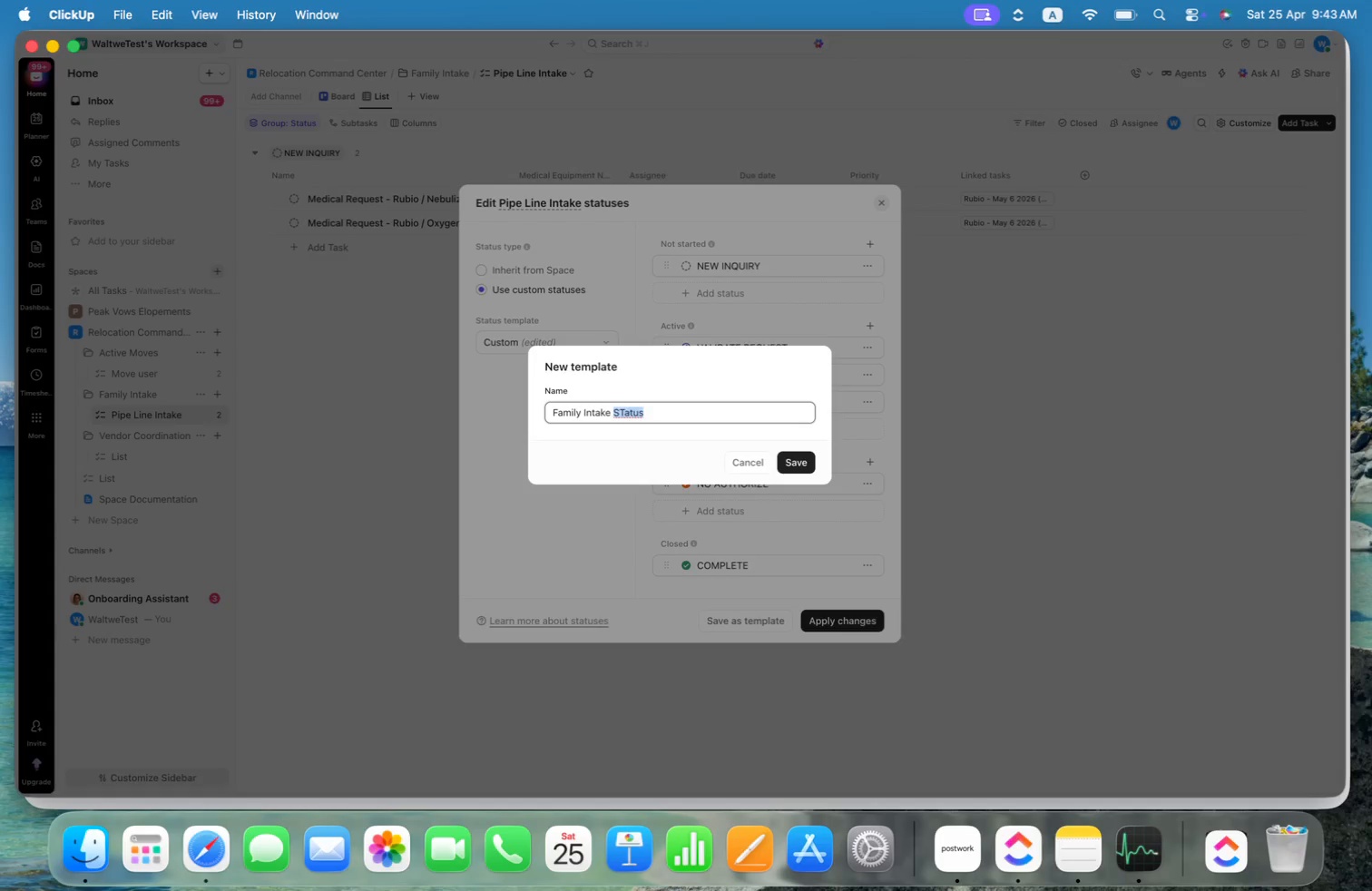 
type(Status)
 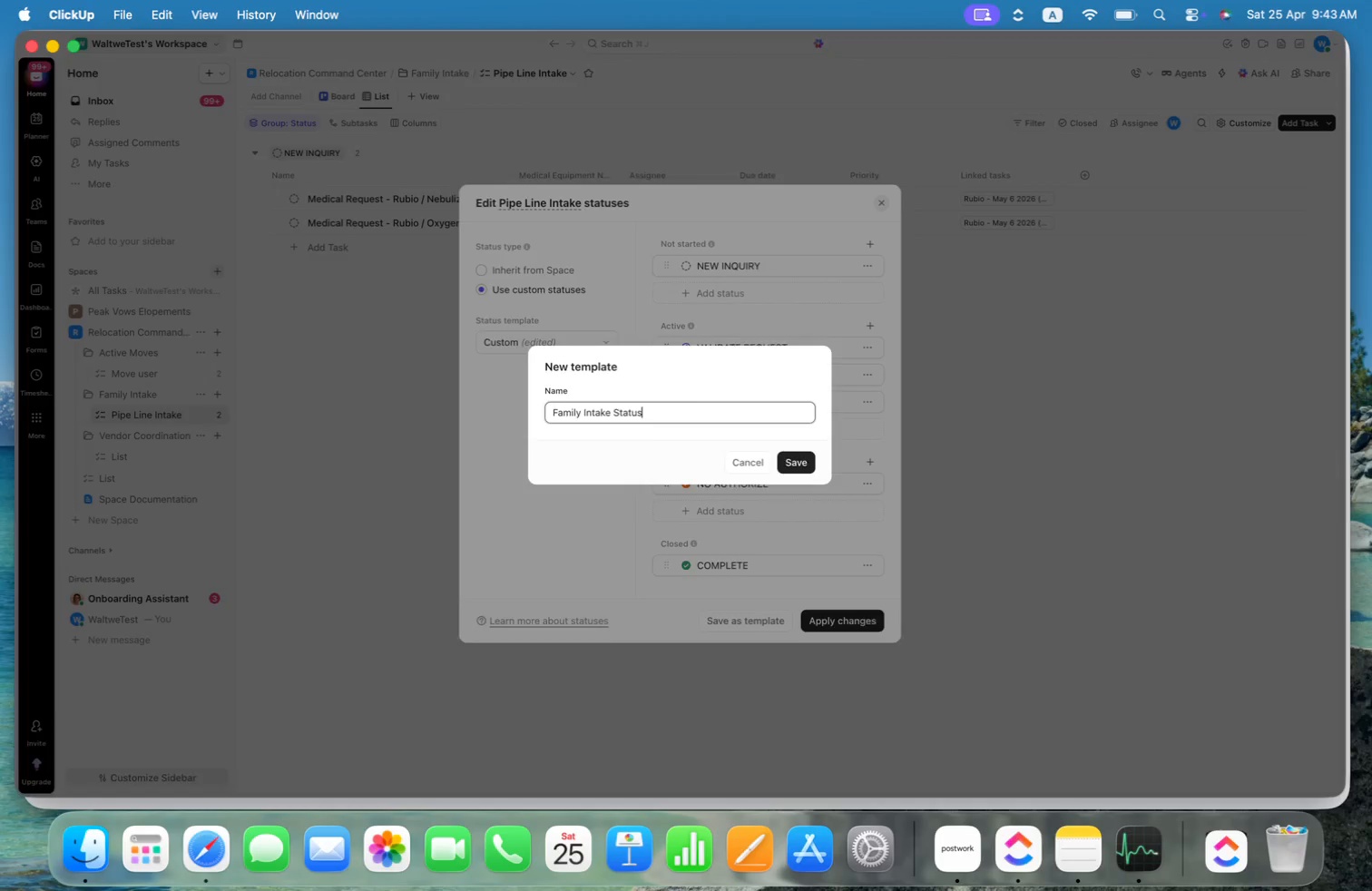 
key(Enter)
 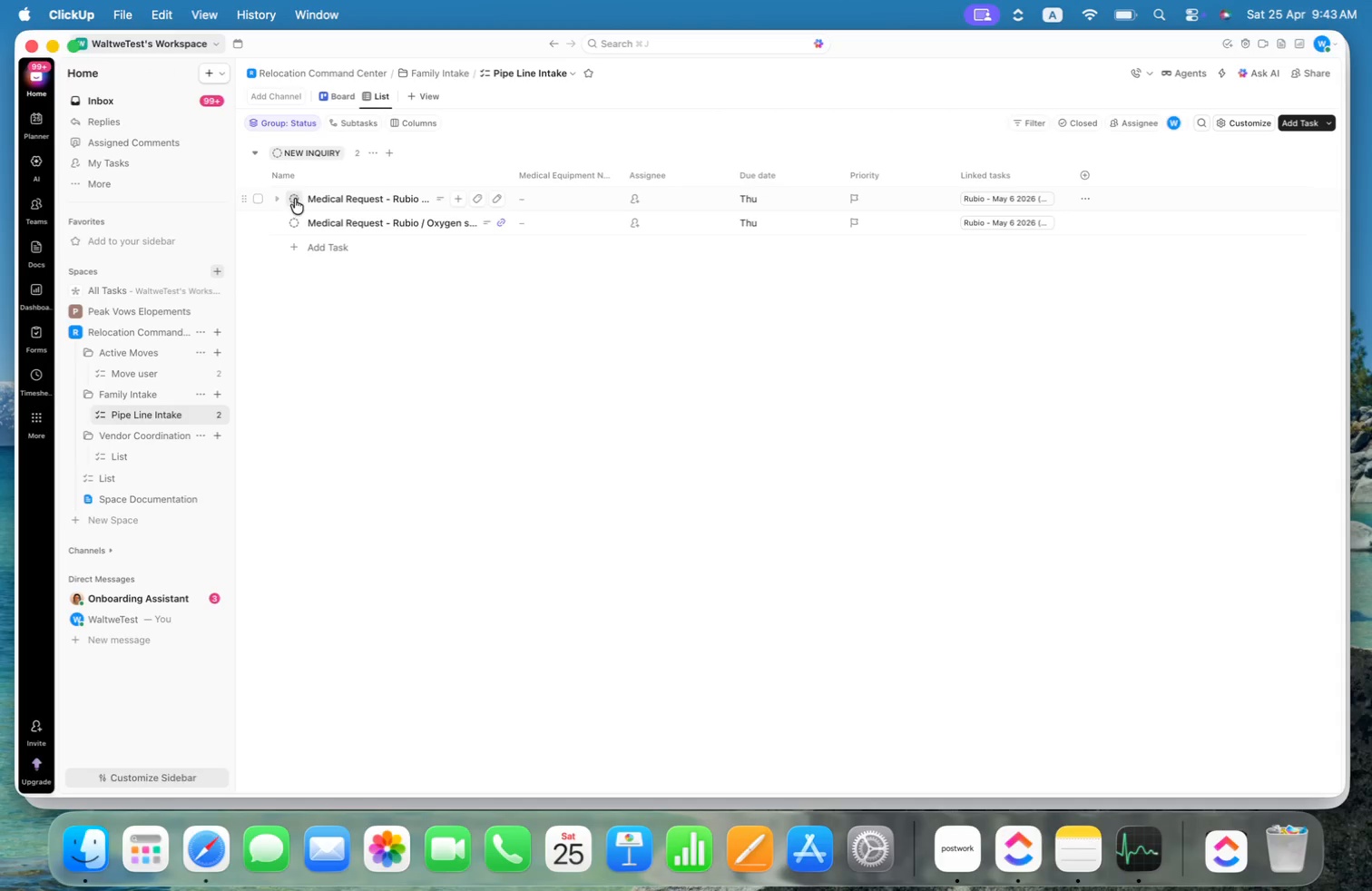 
left_click([295, 199])
 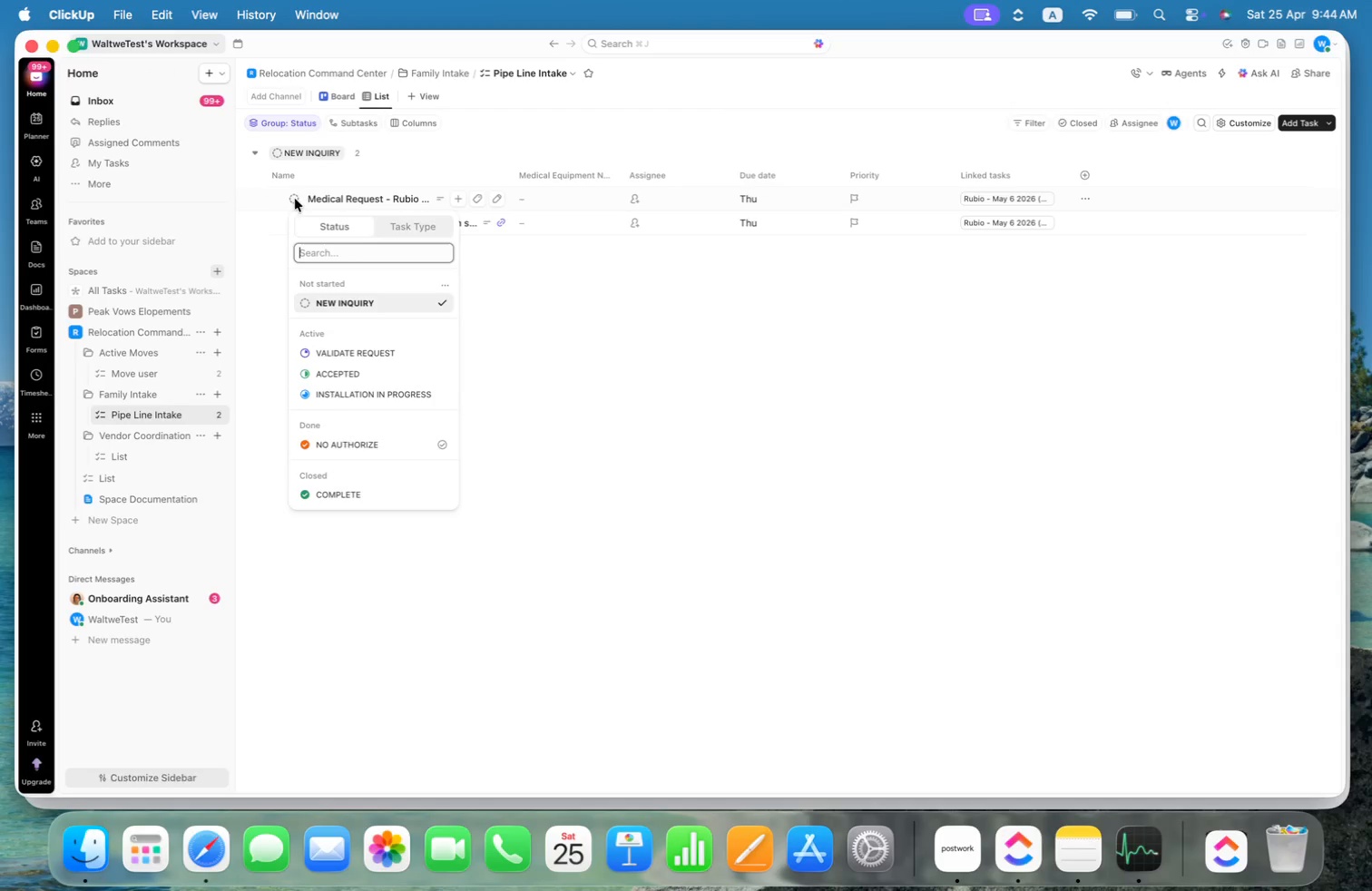 
left_click([908, 319])
 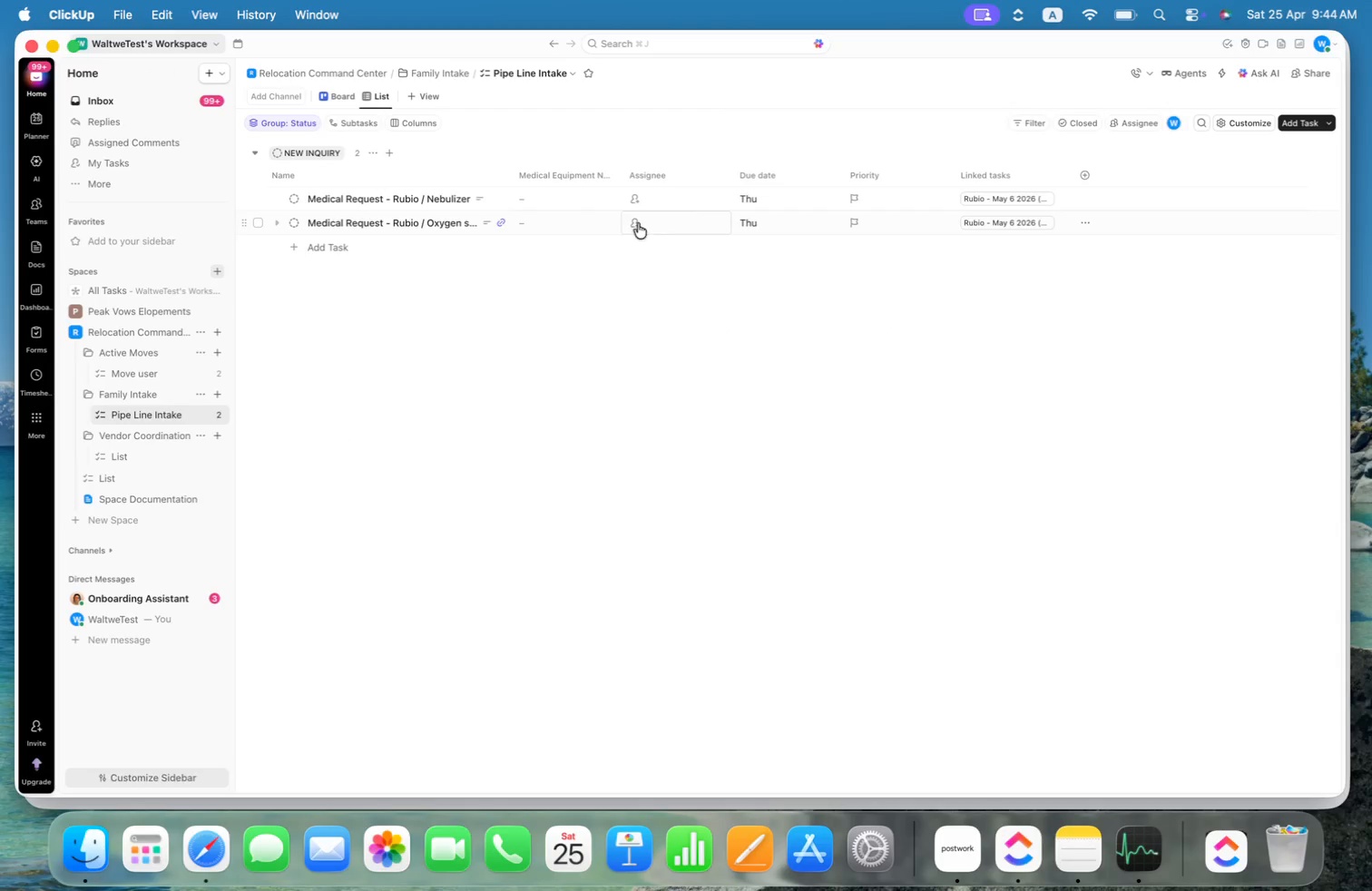 
mouse_move([596, 196])
 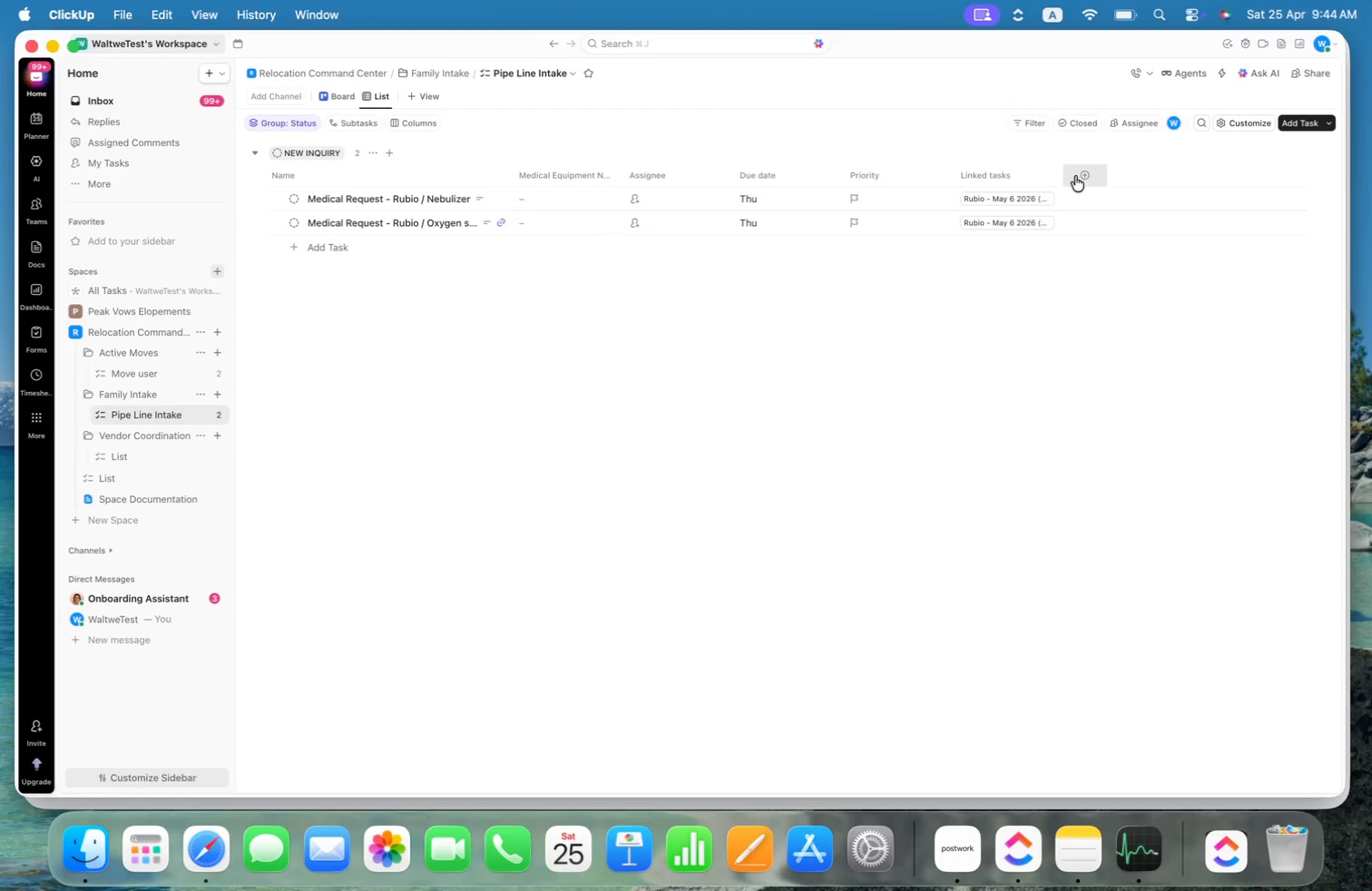 
left_click([1083, 174])
 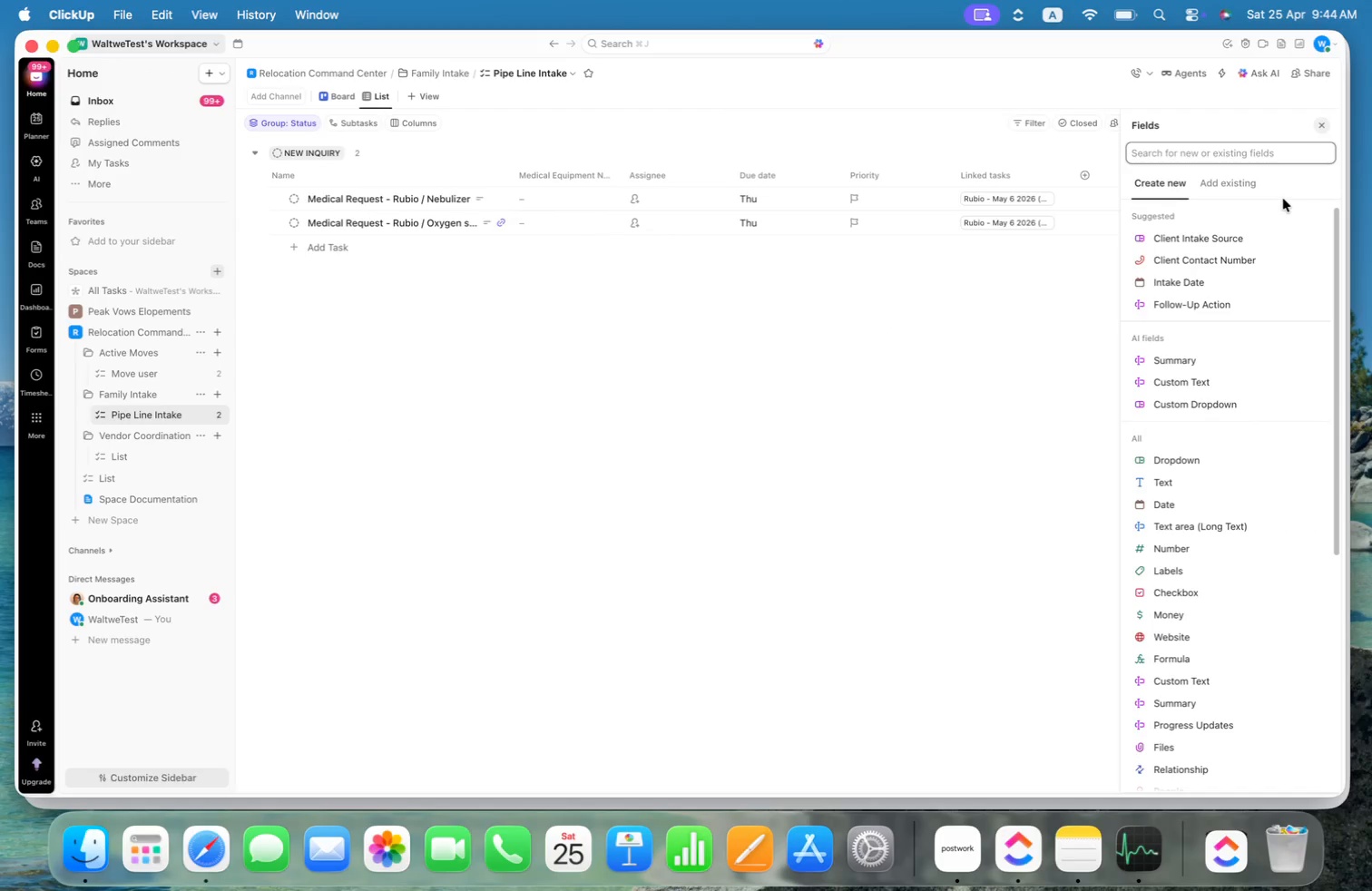 
left_click([1220, 191])
 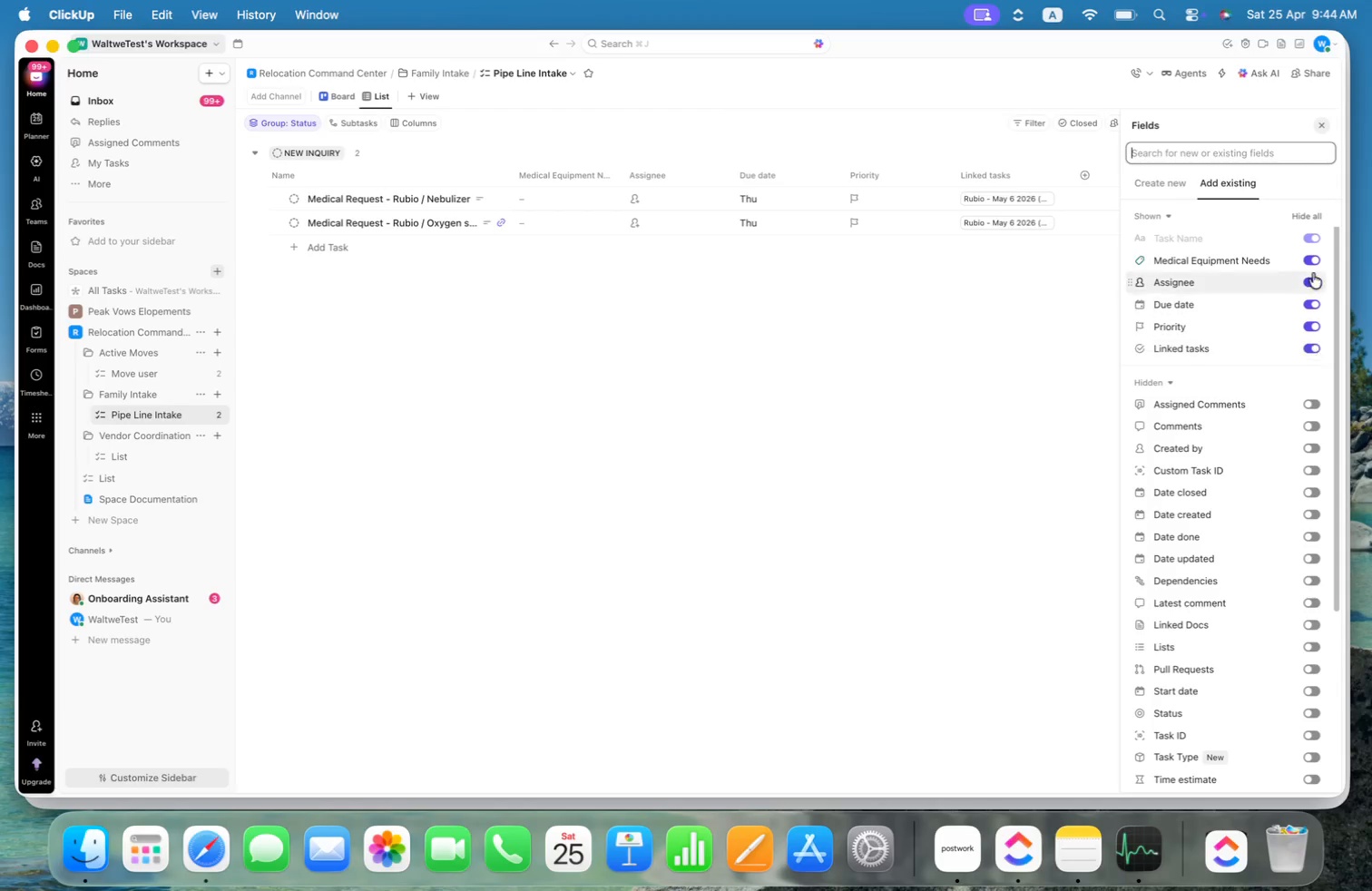 
left_click([1313, 263])
 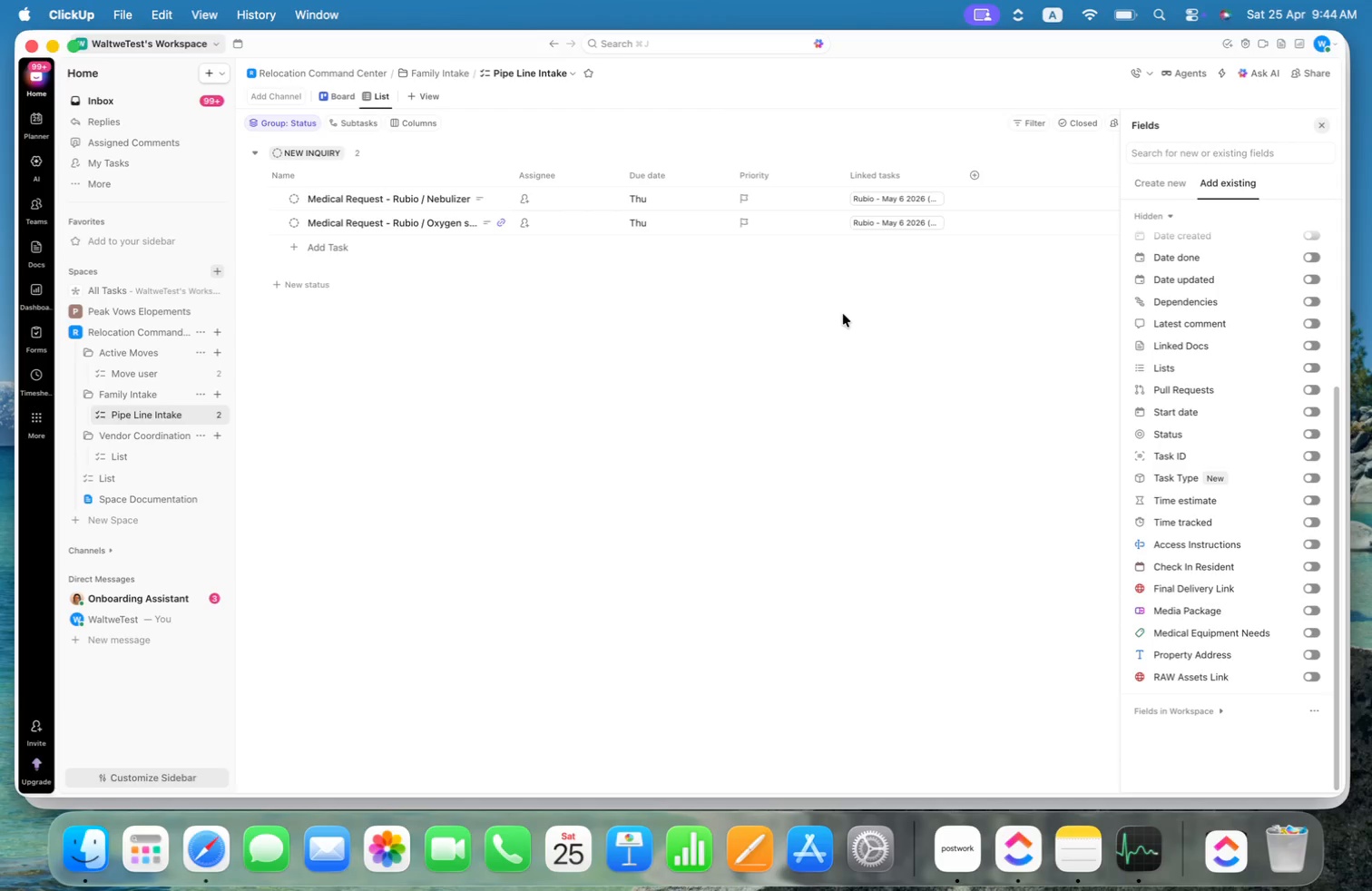 
left_click([854, 338])
 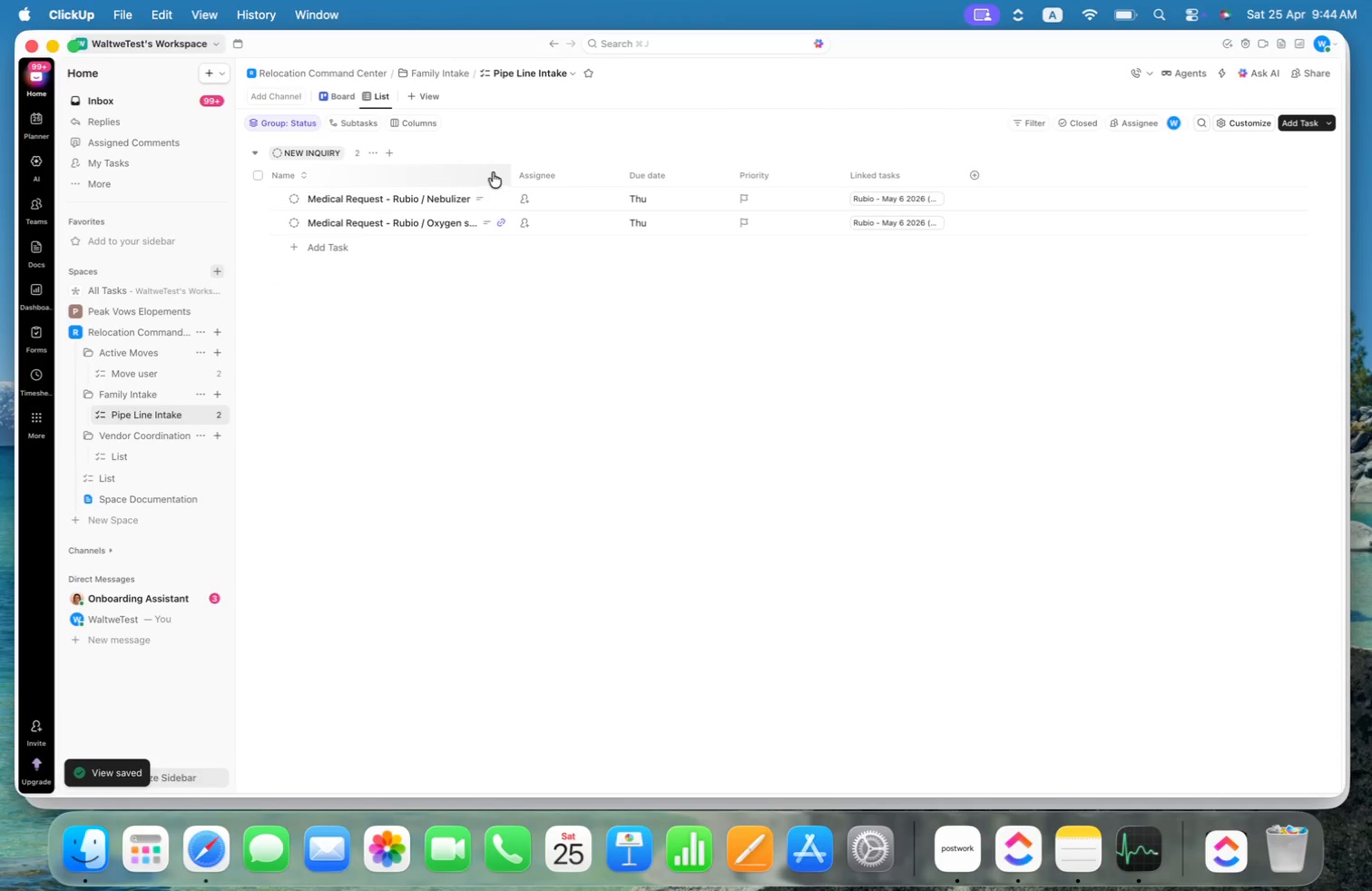 
left_click_drag(start_coordinate=[508, 173], to_coordinate=[537, 177])
 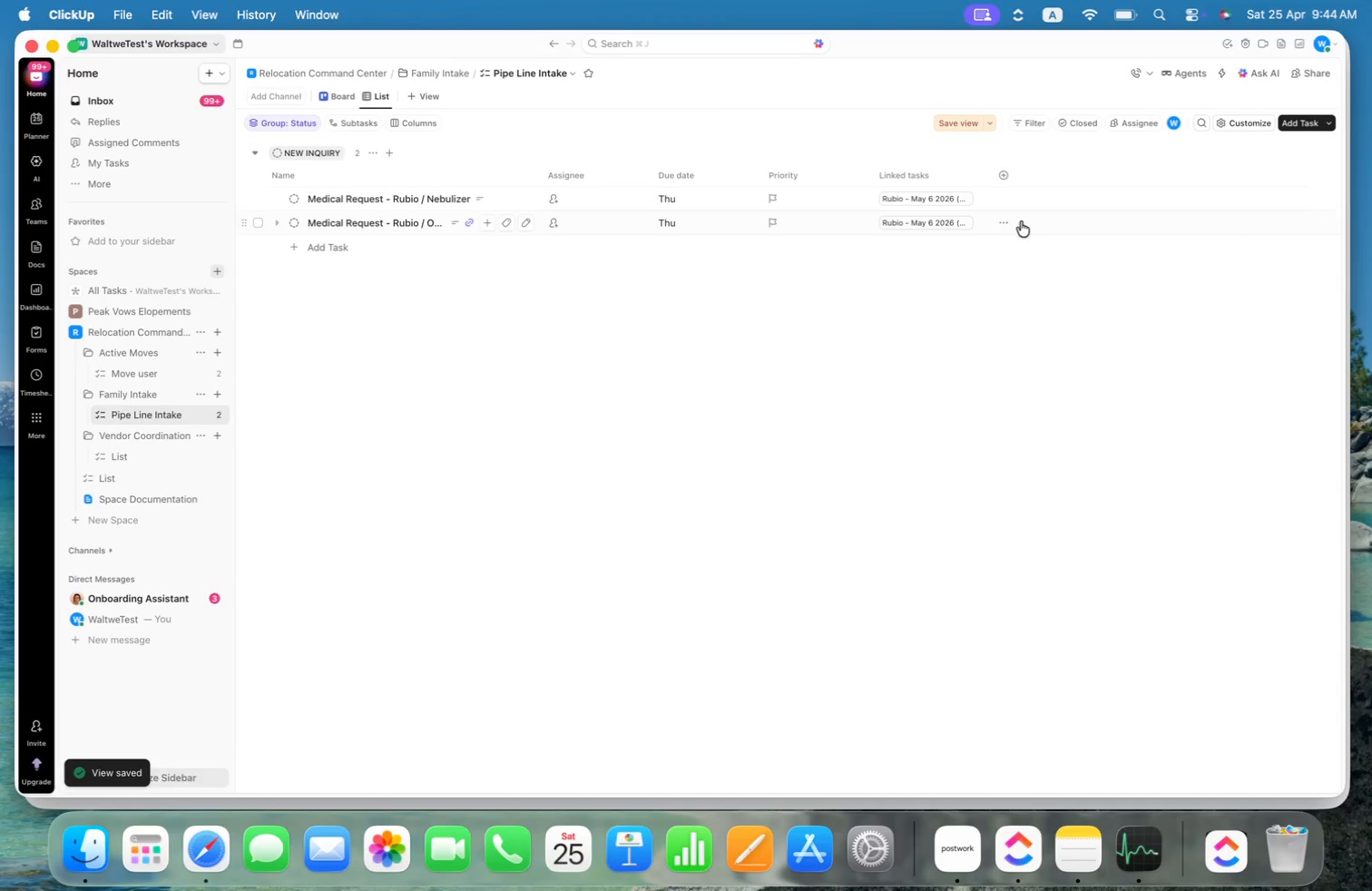 
left_click([1007, 179])
 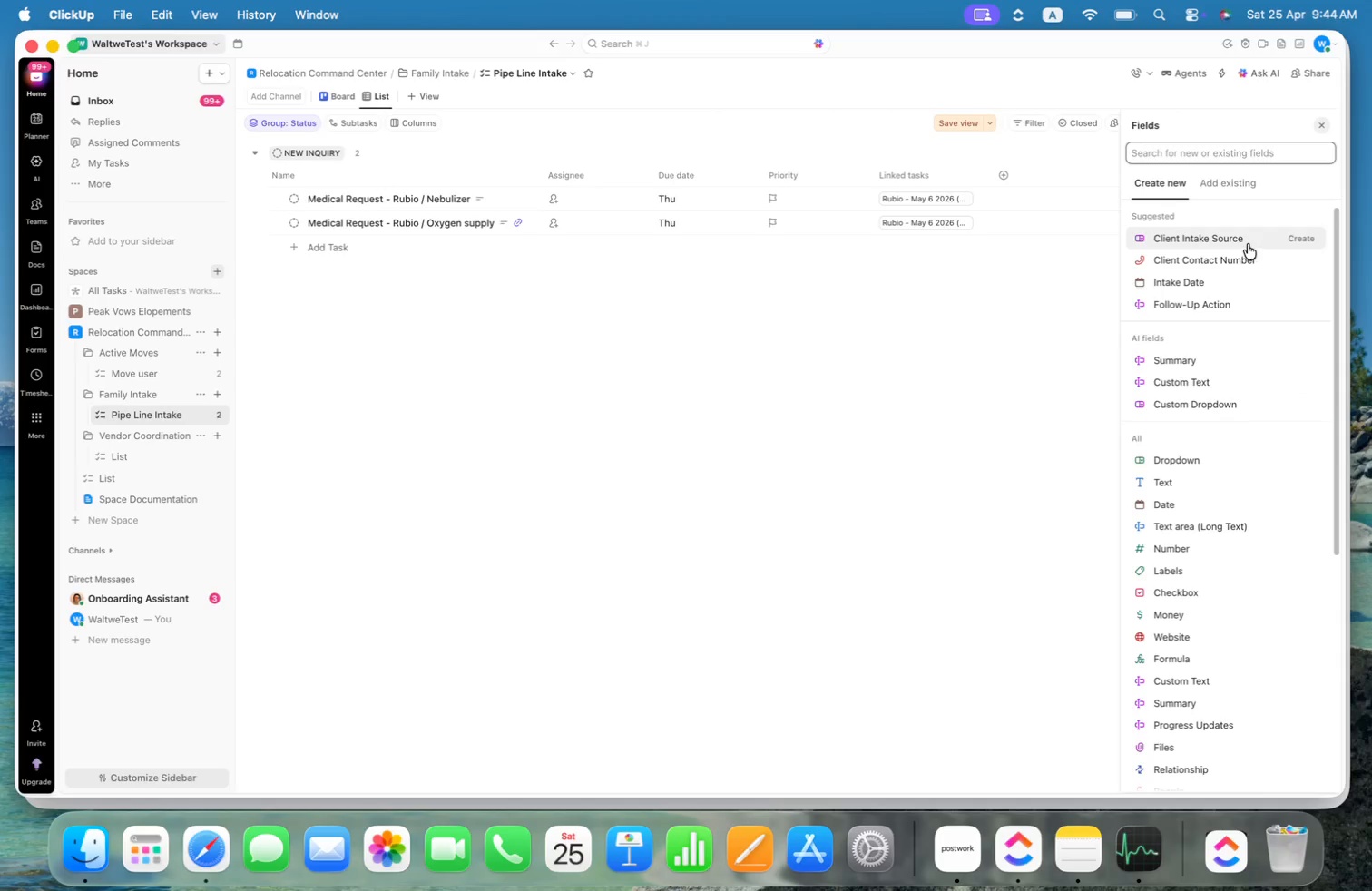 
left_click([1235, 181])
 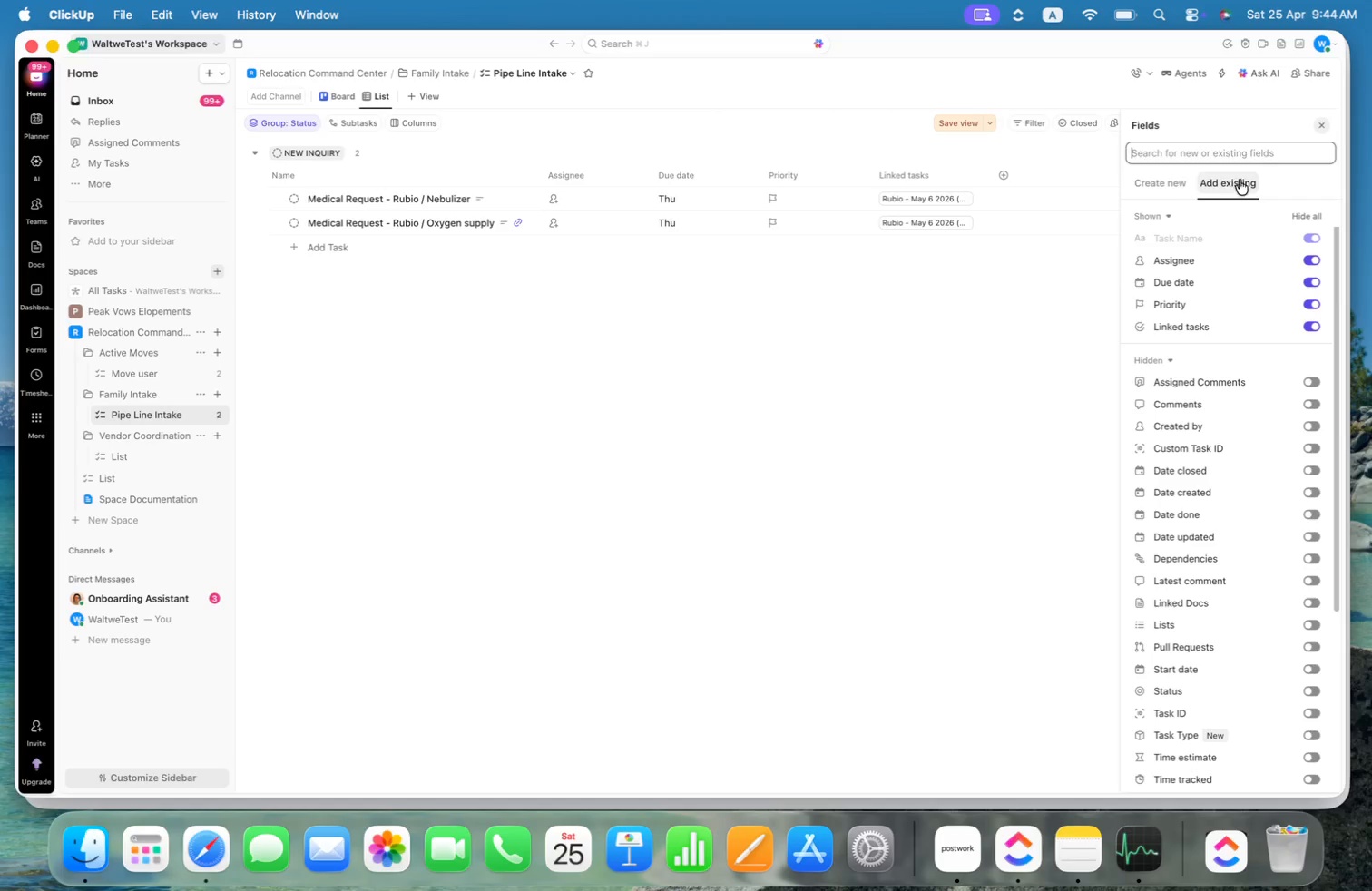 
left_click([1240, 156])
 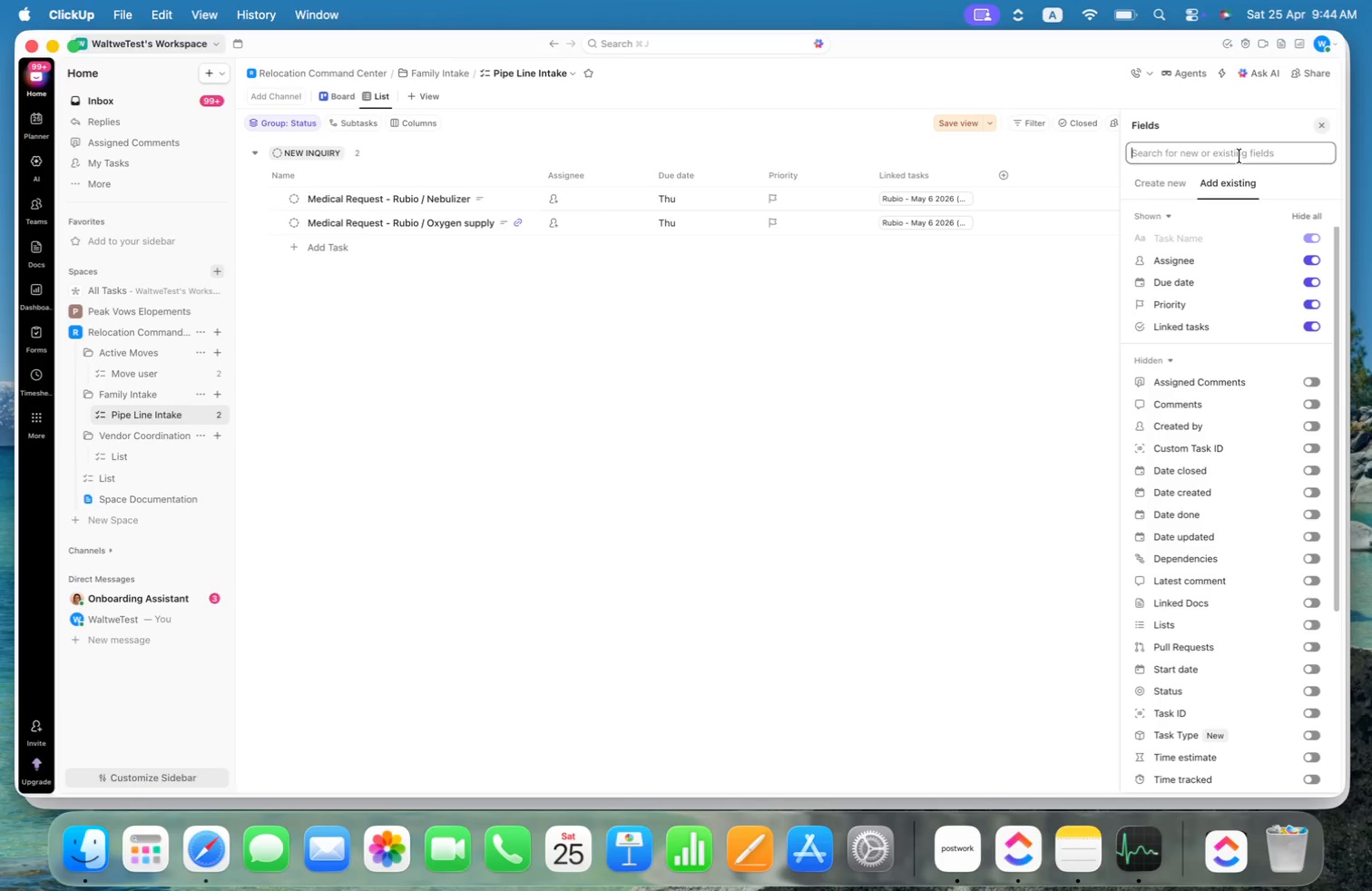 
type(me)
 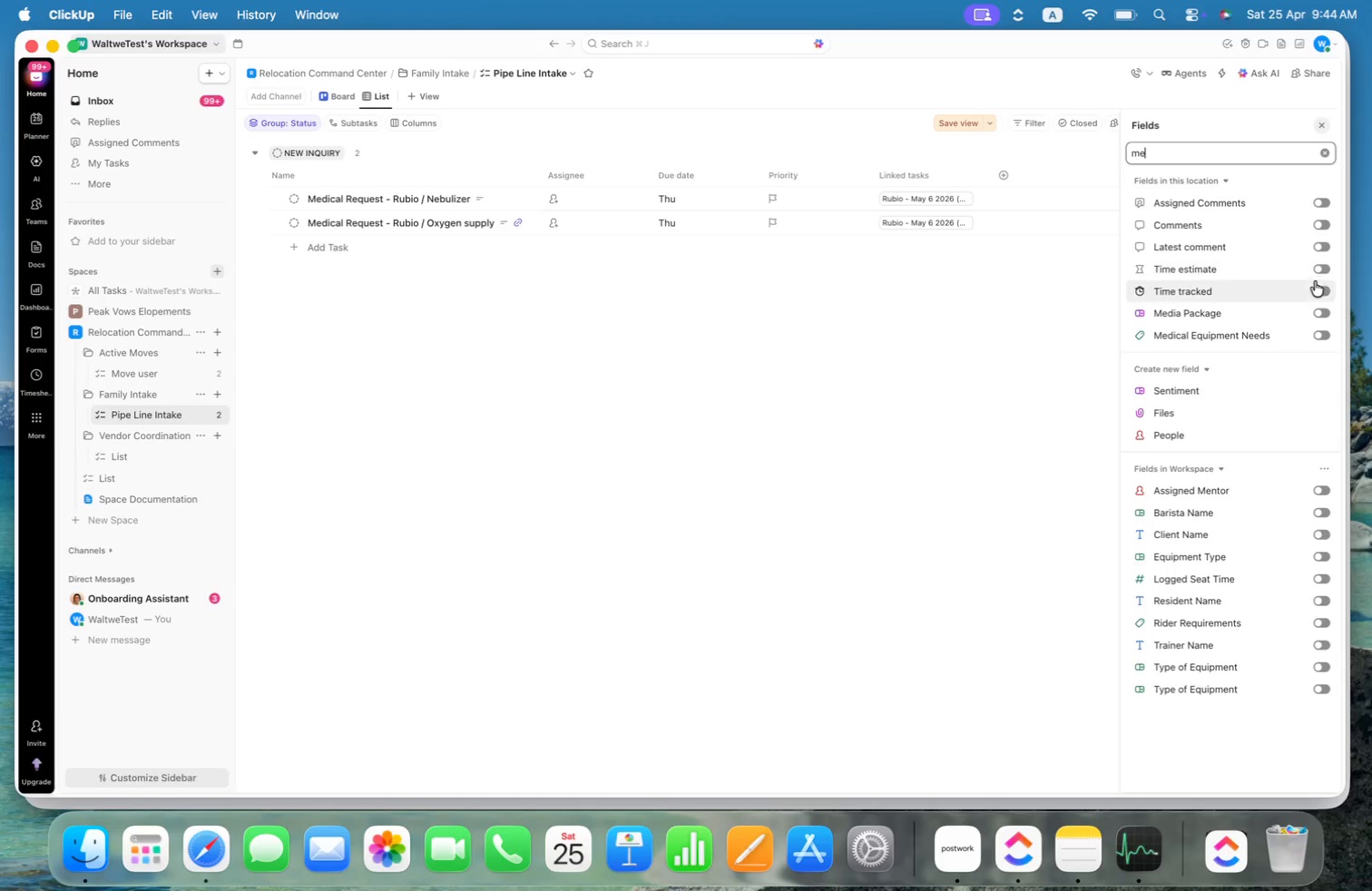 
left_click([1325, 337])
 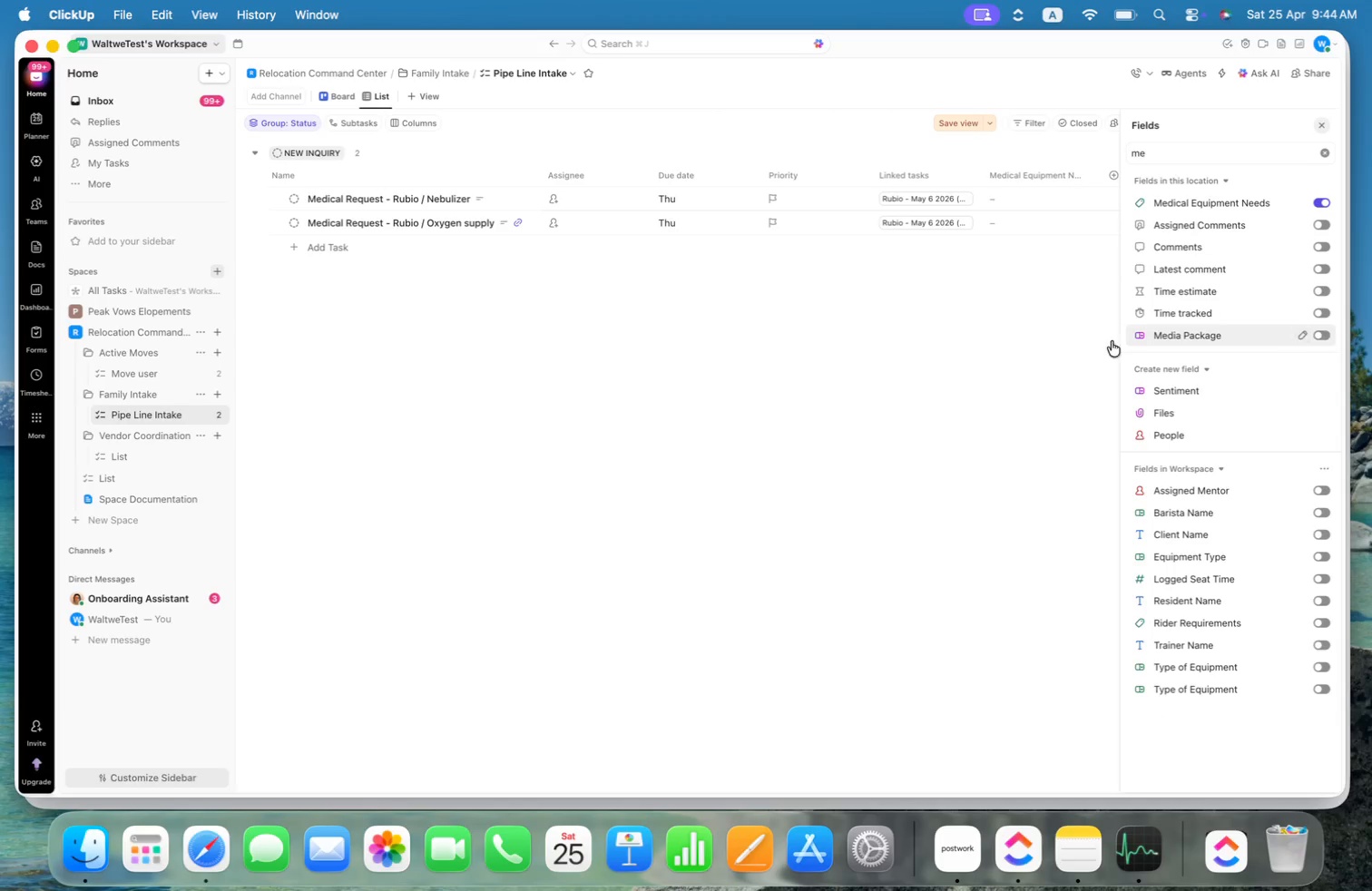 
left_click([949, 341])
 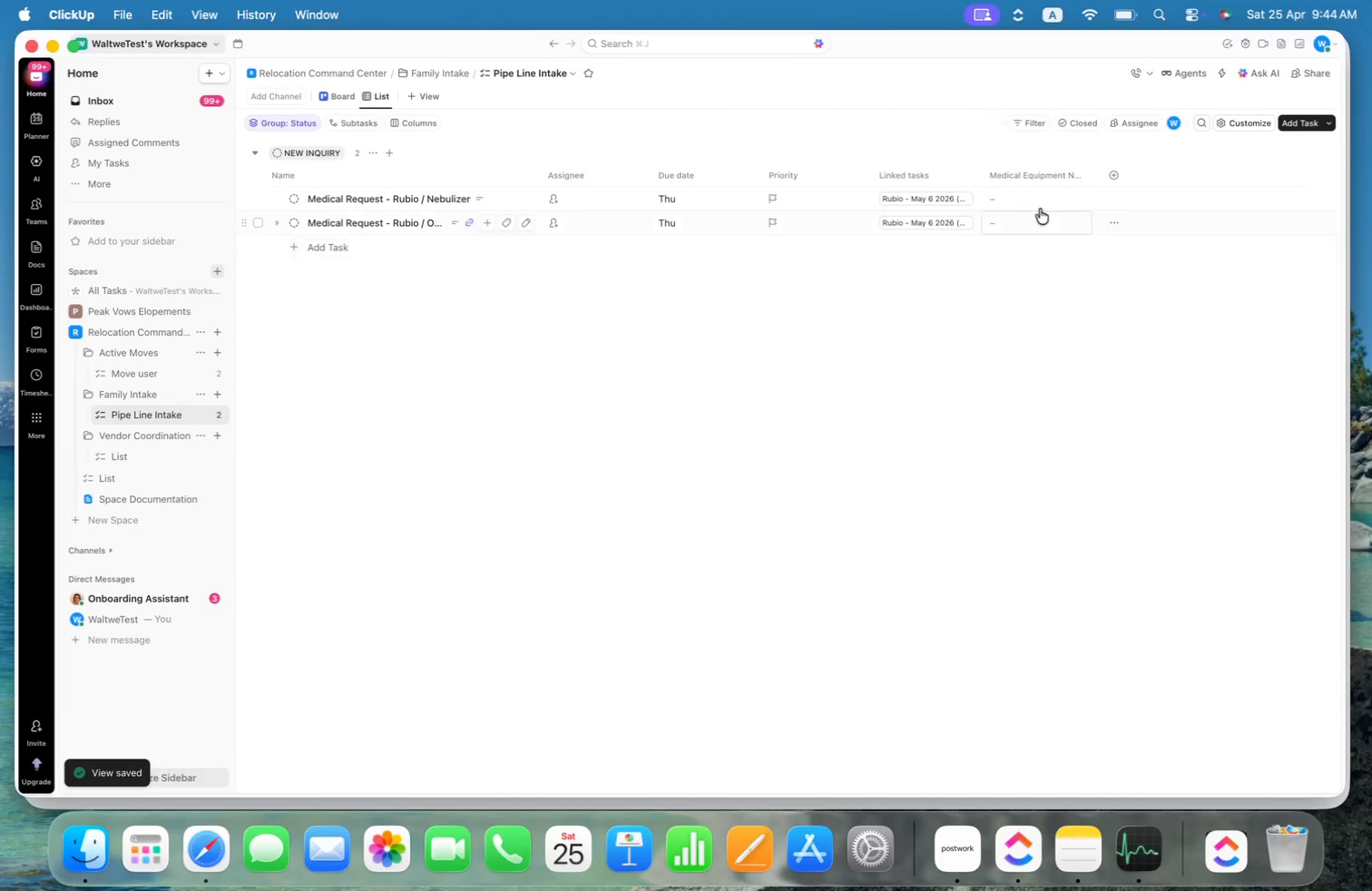 
left_click([1038, 200])
 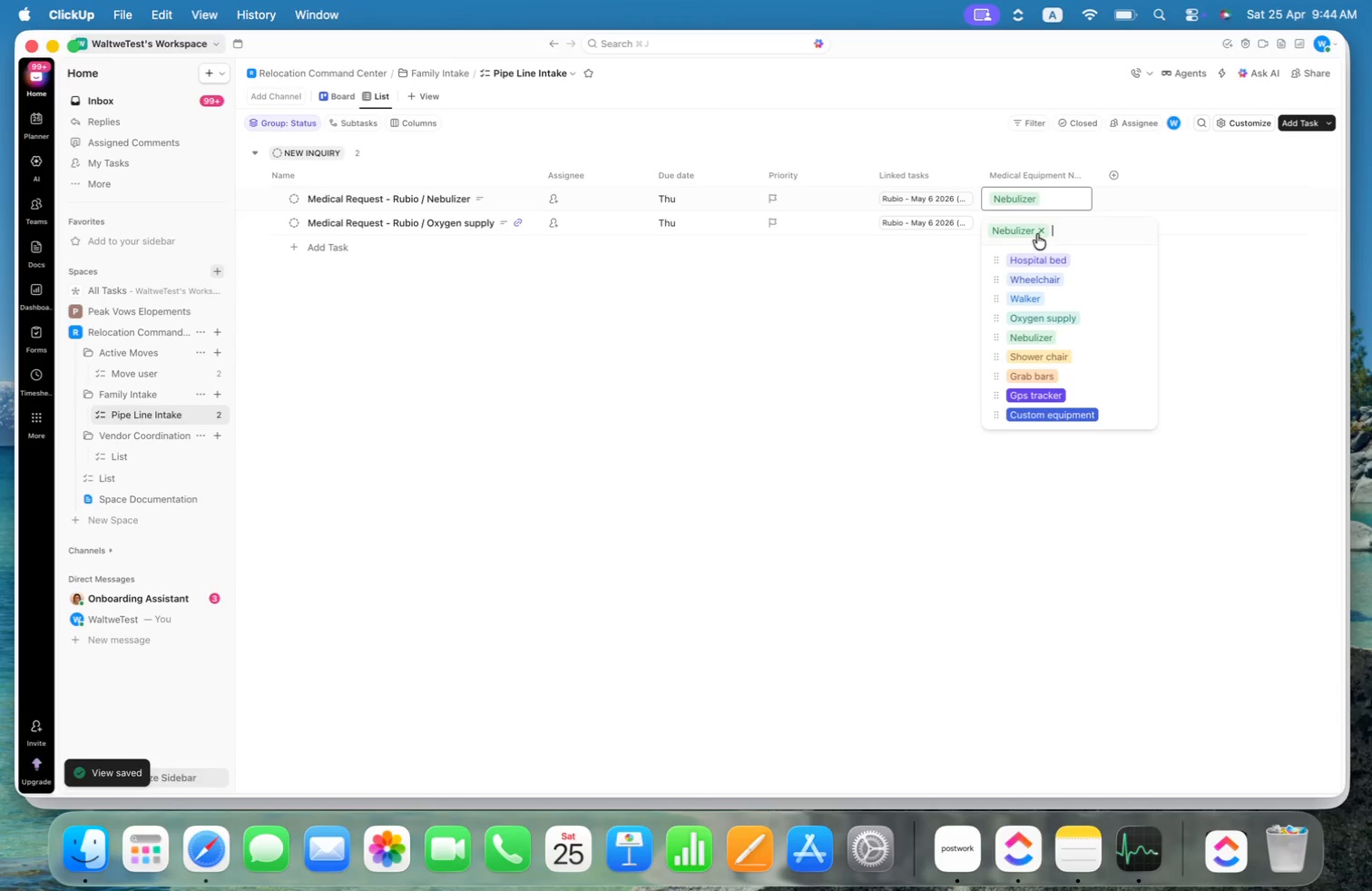 
left_click([1014, 223])
 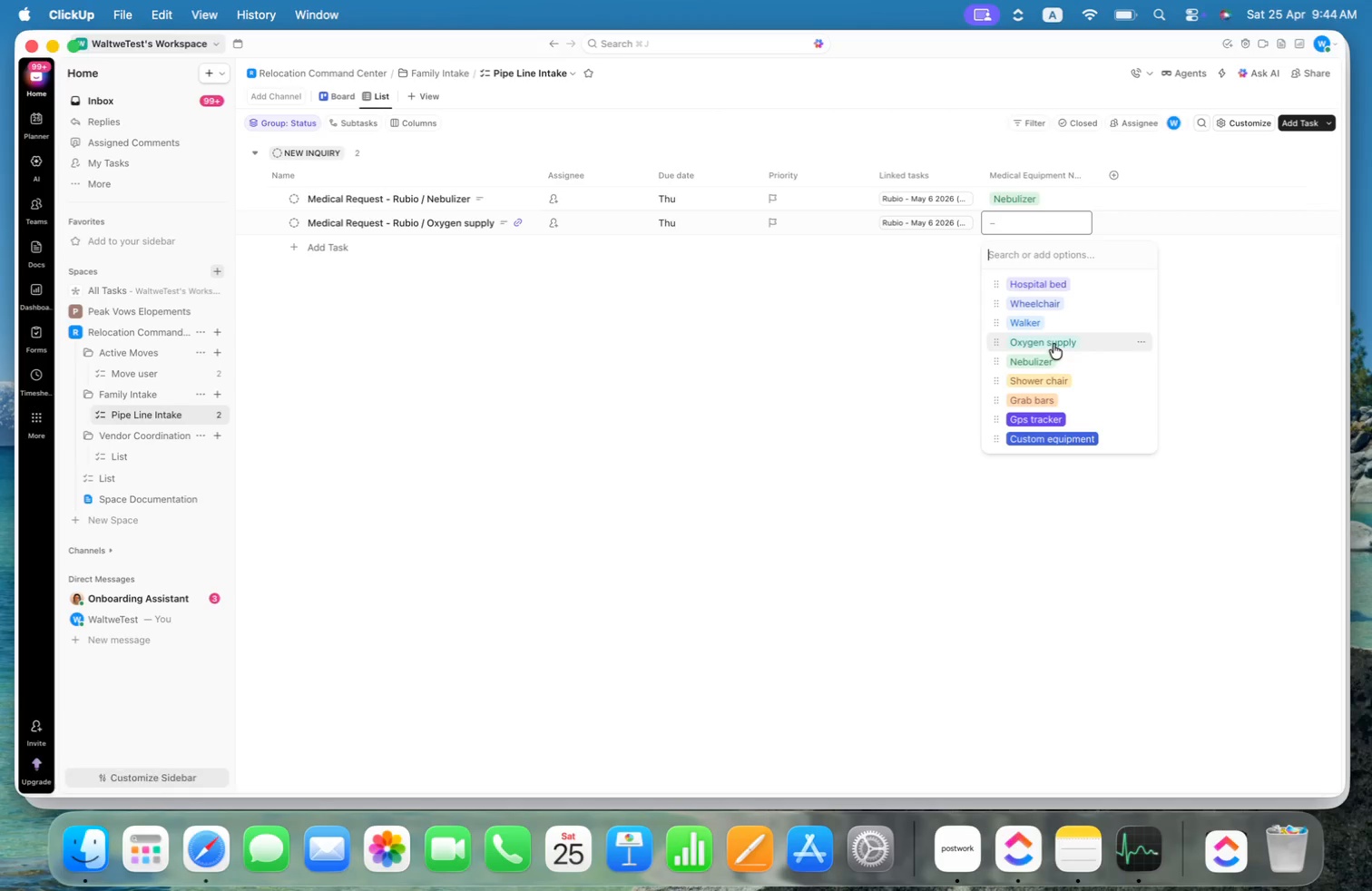 
double_click([899, 344])
 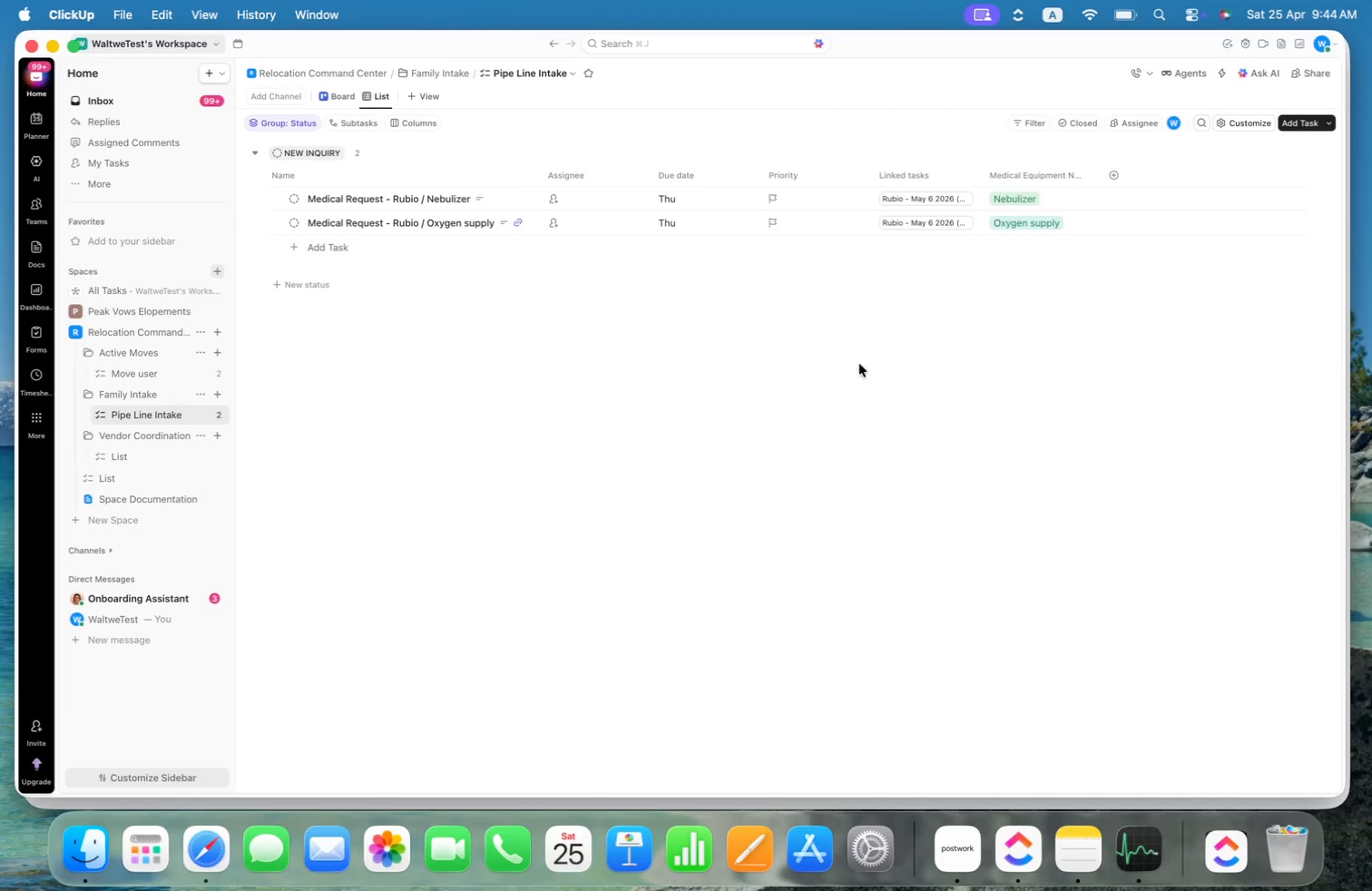 
wait(13.27)
 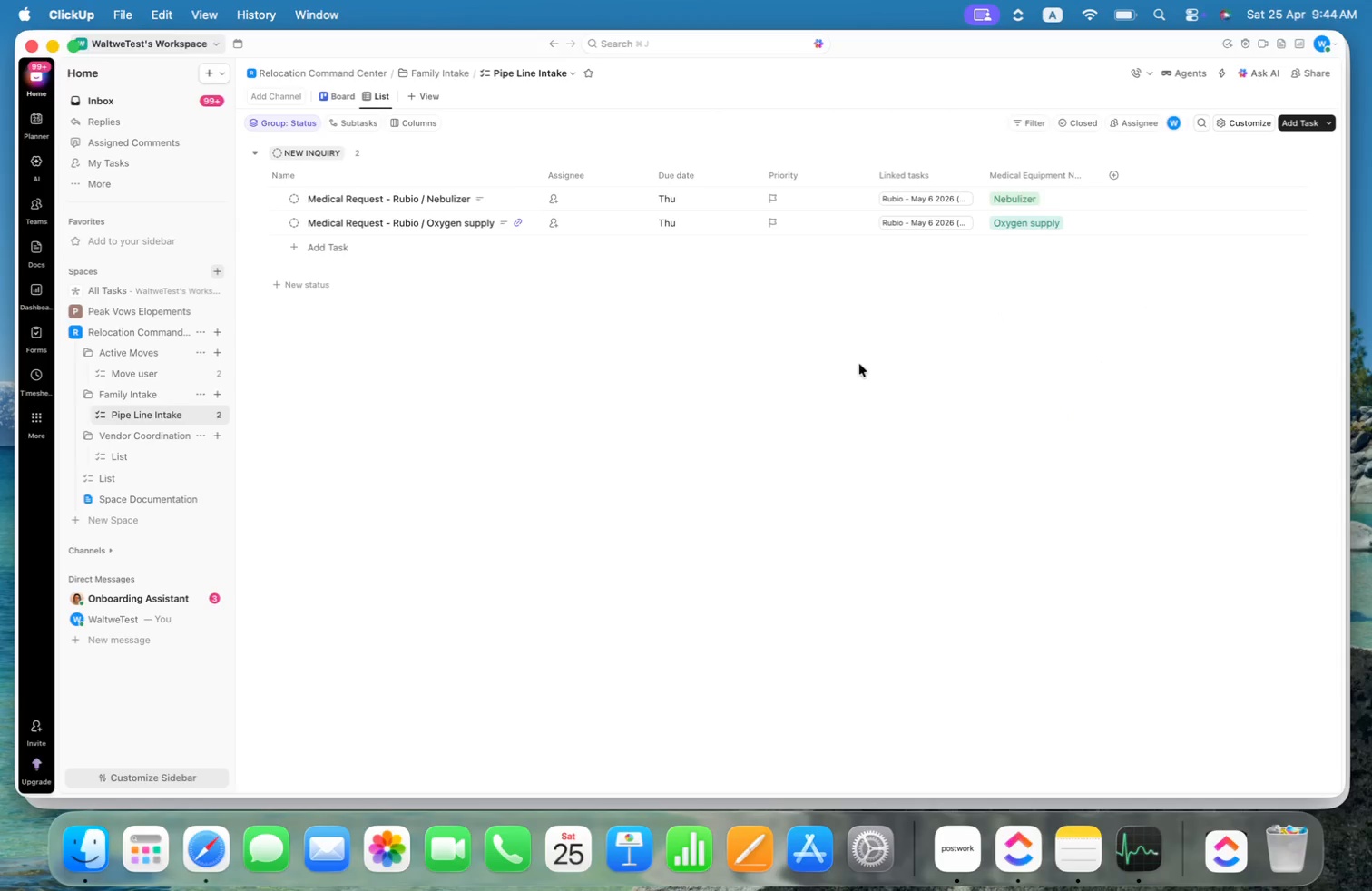 
left_click_drag(start_coordinate=[760, 175], to_coordinate=[719, 170])
 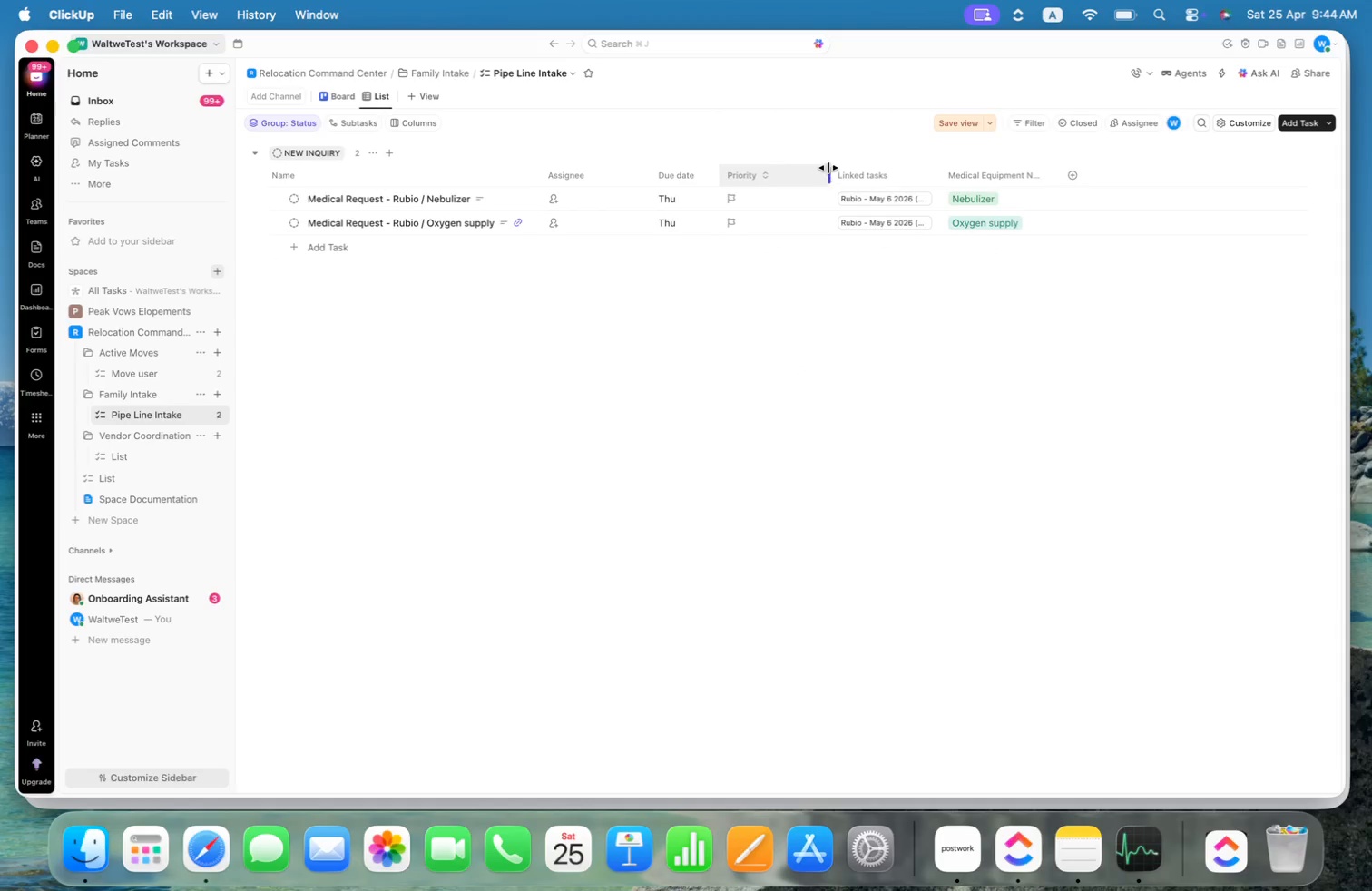 
left_click_drag(start_coordinate=[829, 168], to_coordinate=[779, 168])
 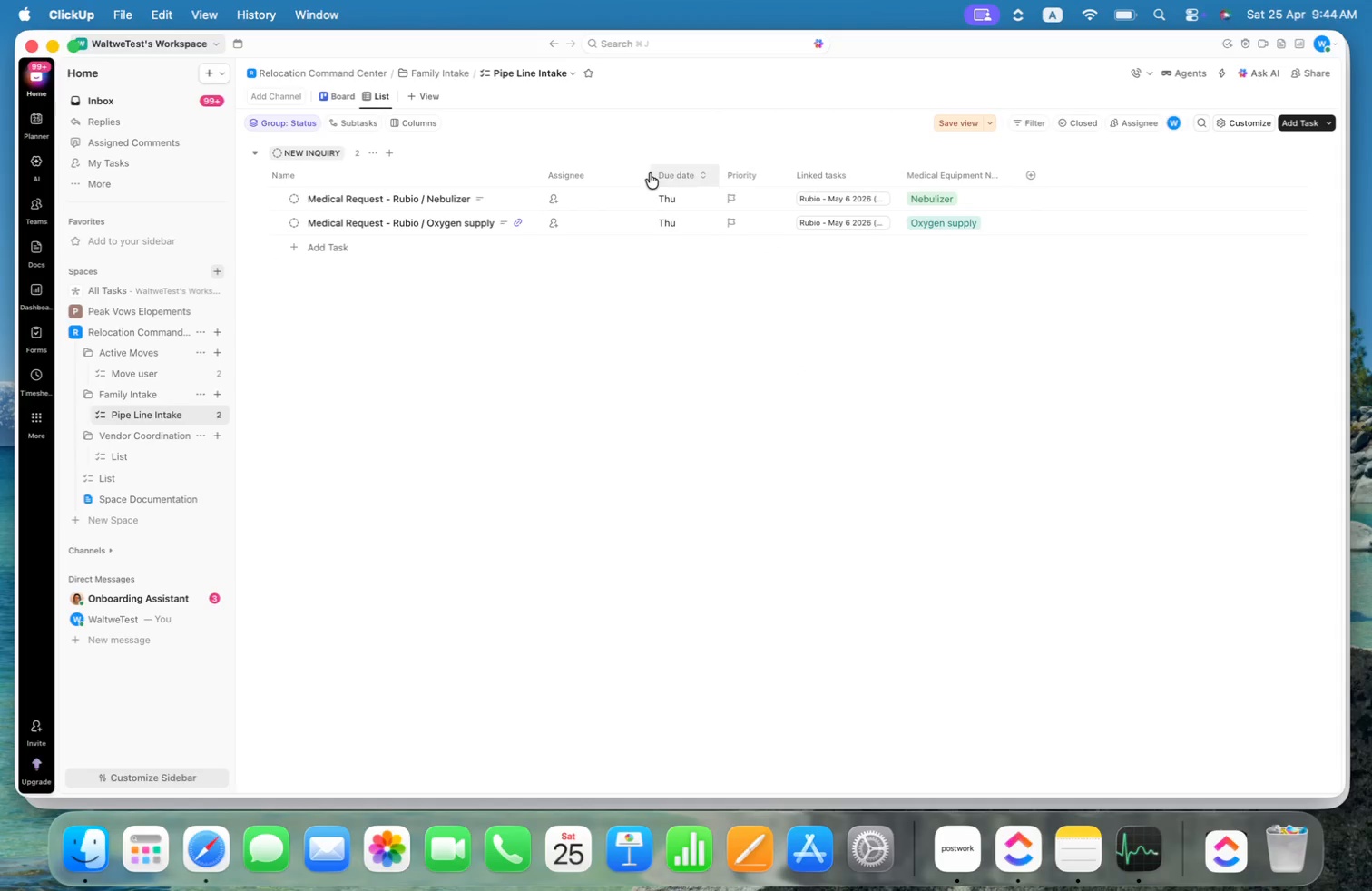 
left_click_drag(start_coordinate=[649, 172], to_coordinate=[607, 171])
 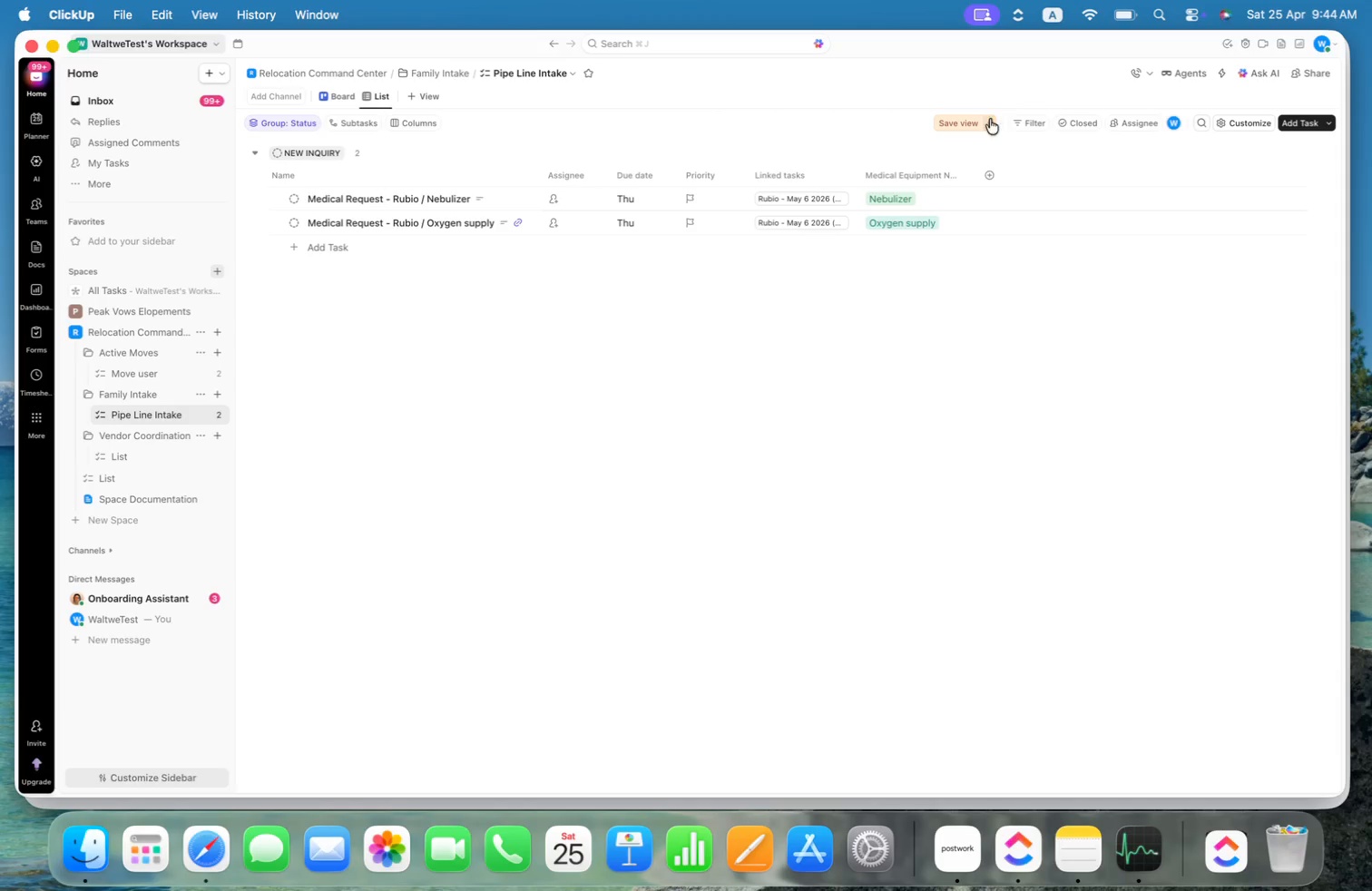 
left_click([956, 119])
 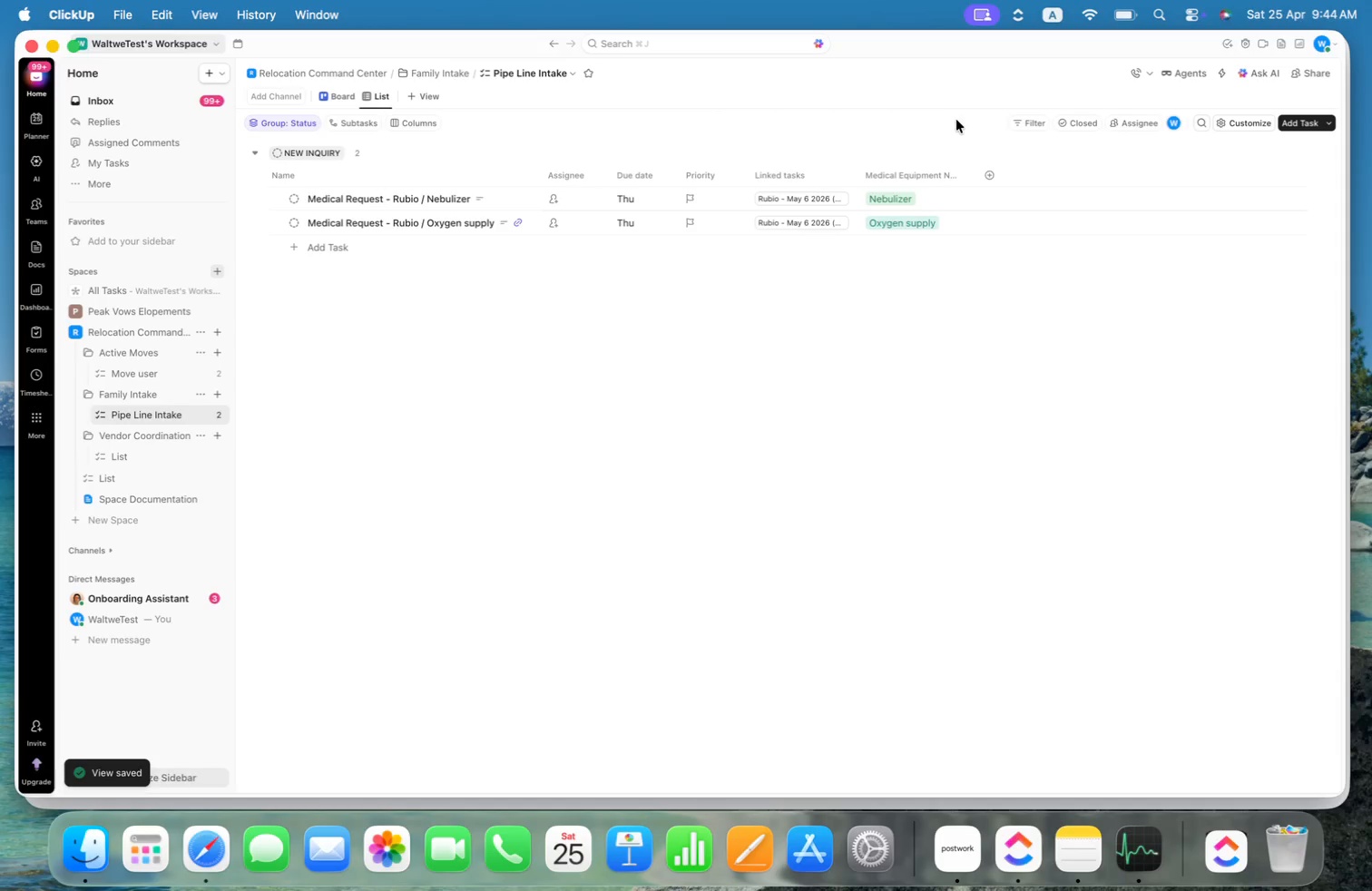 
wait(6.03)
 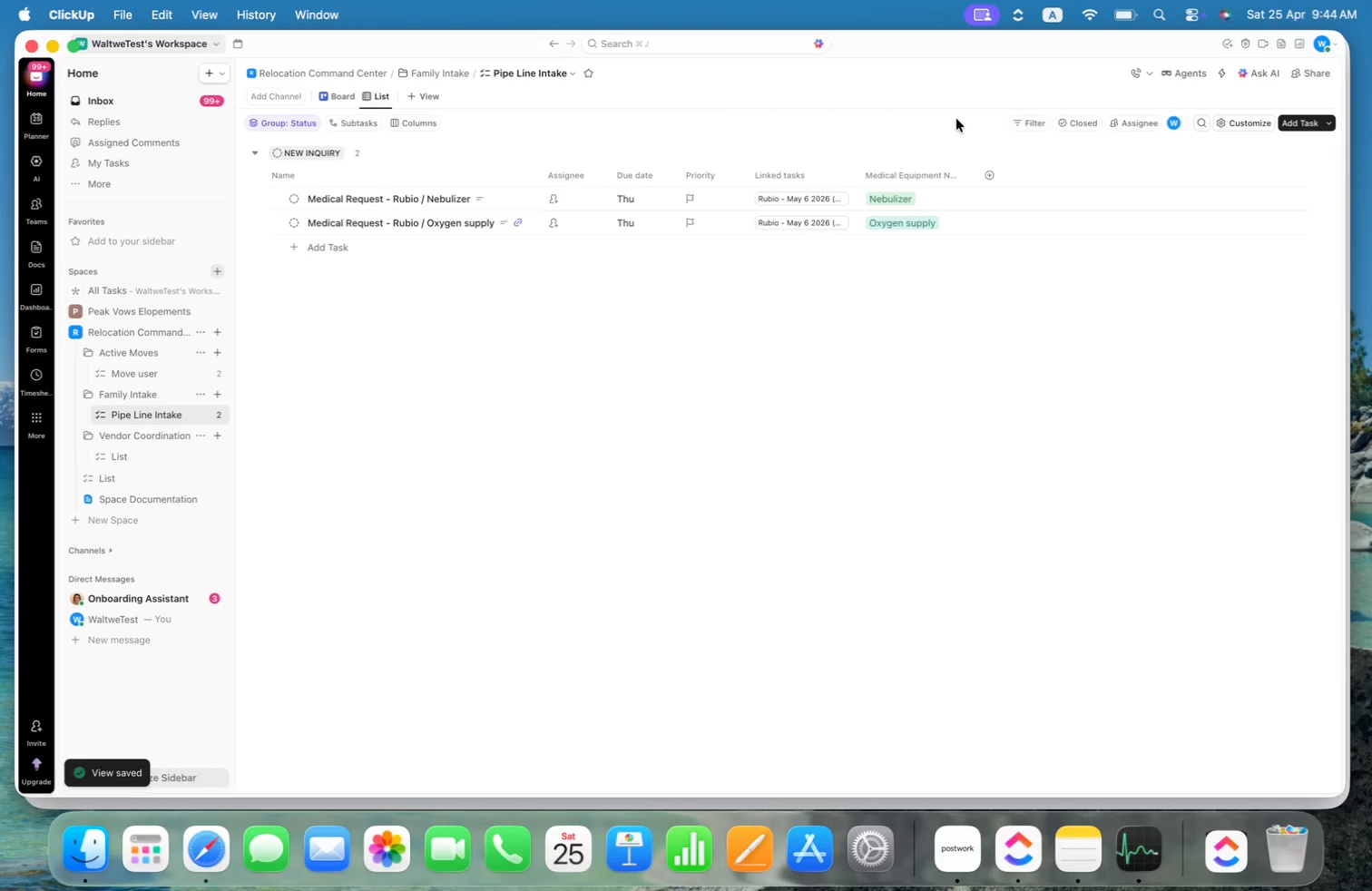 
left_click([989, 172])
 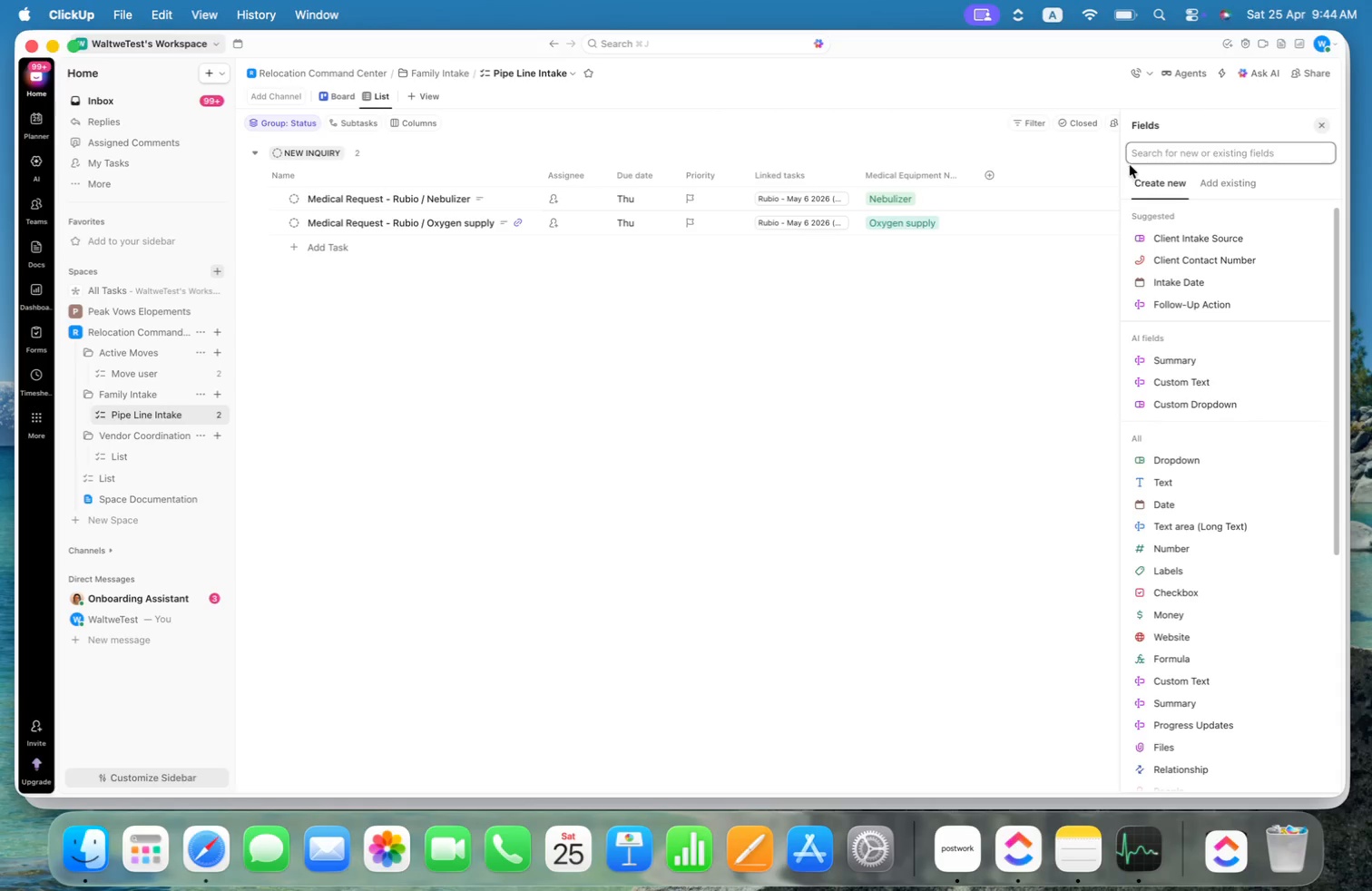 
left_click([1146, 153])
 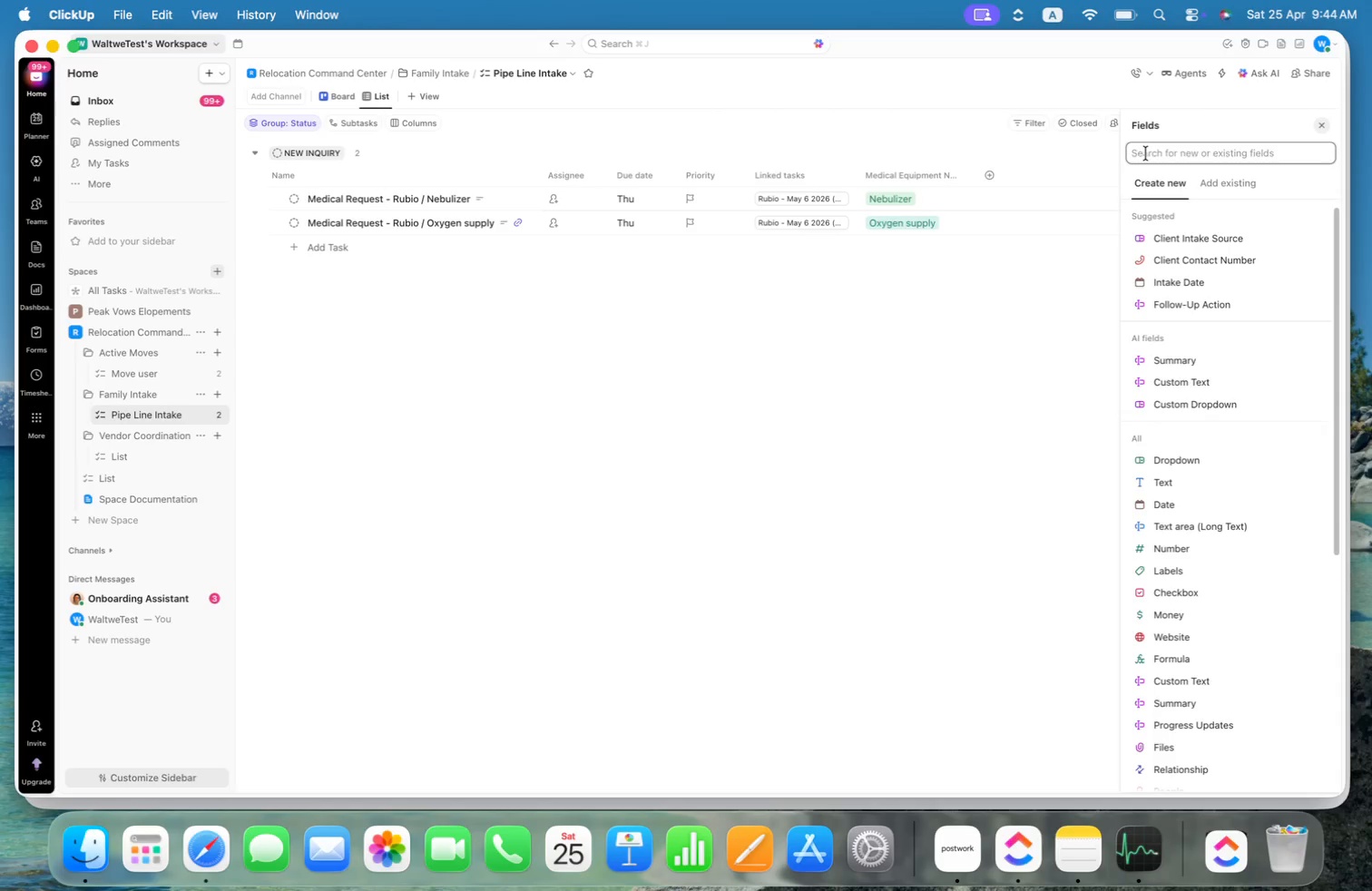 
type(com)
 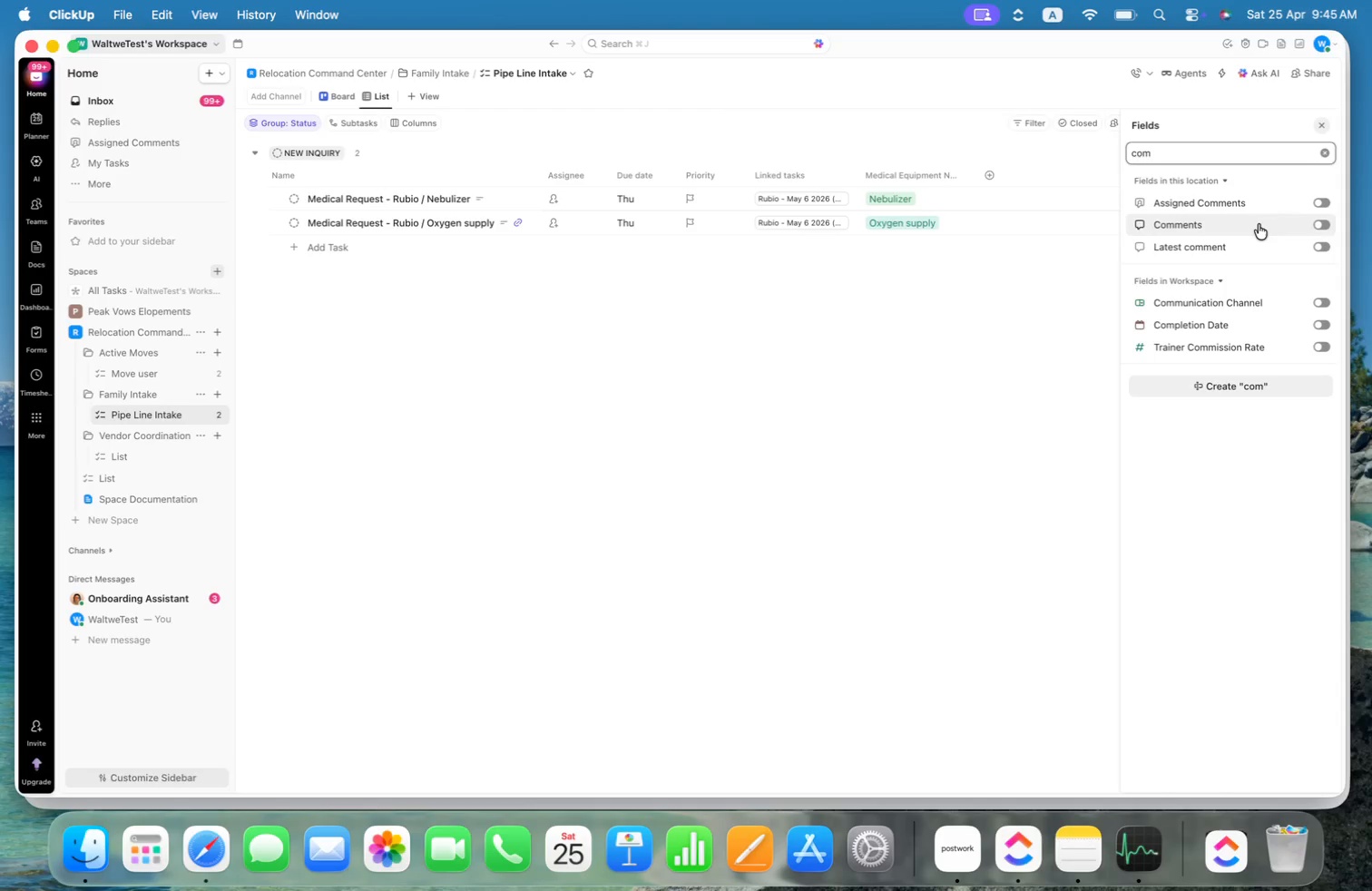 
wait(7.62)
 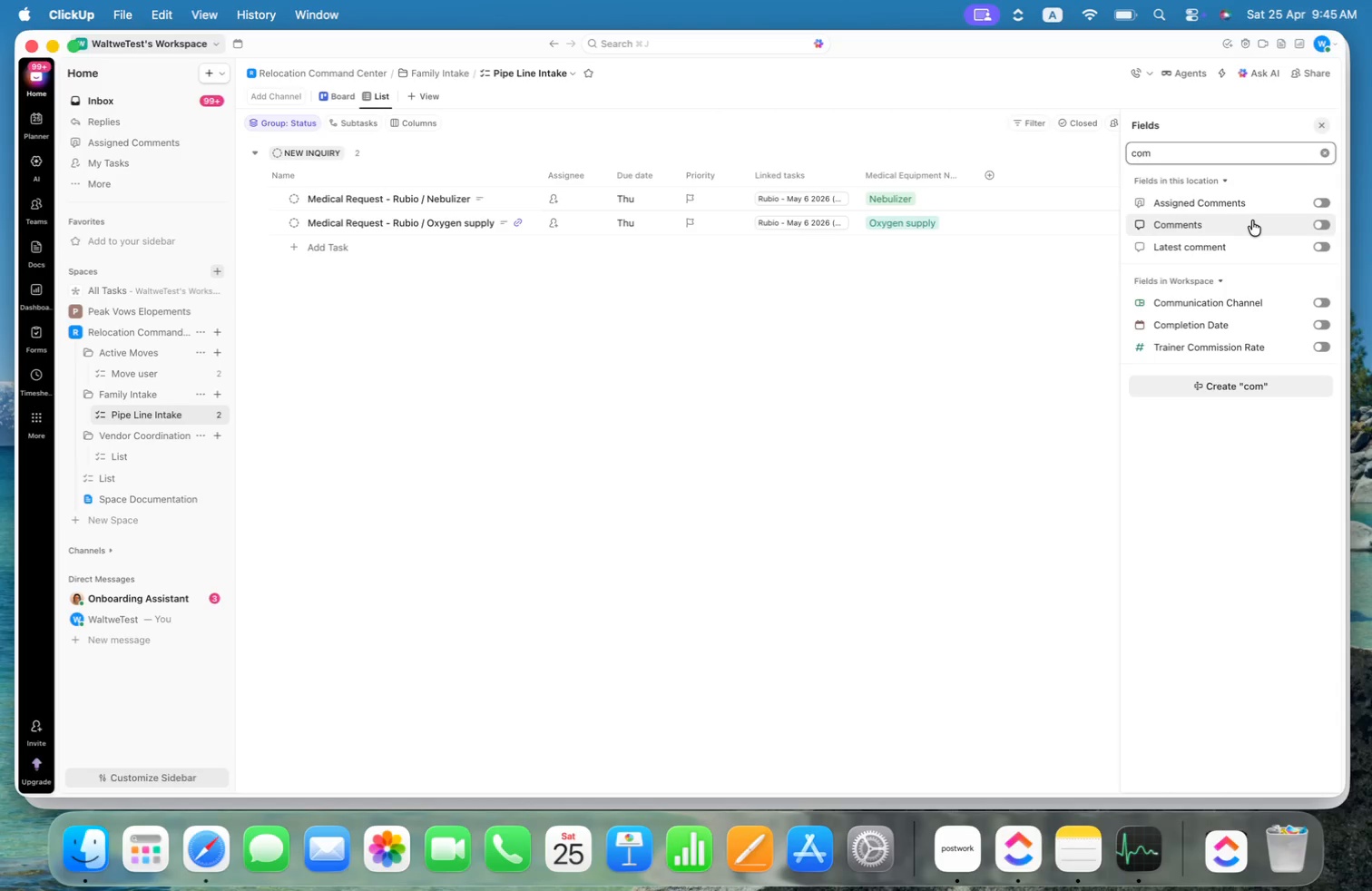 
left_click([1278, 222])
 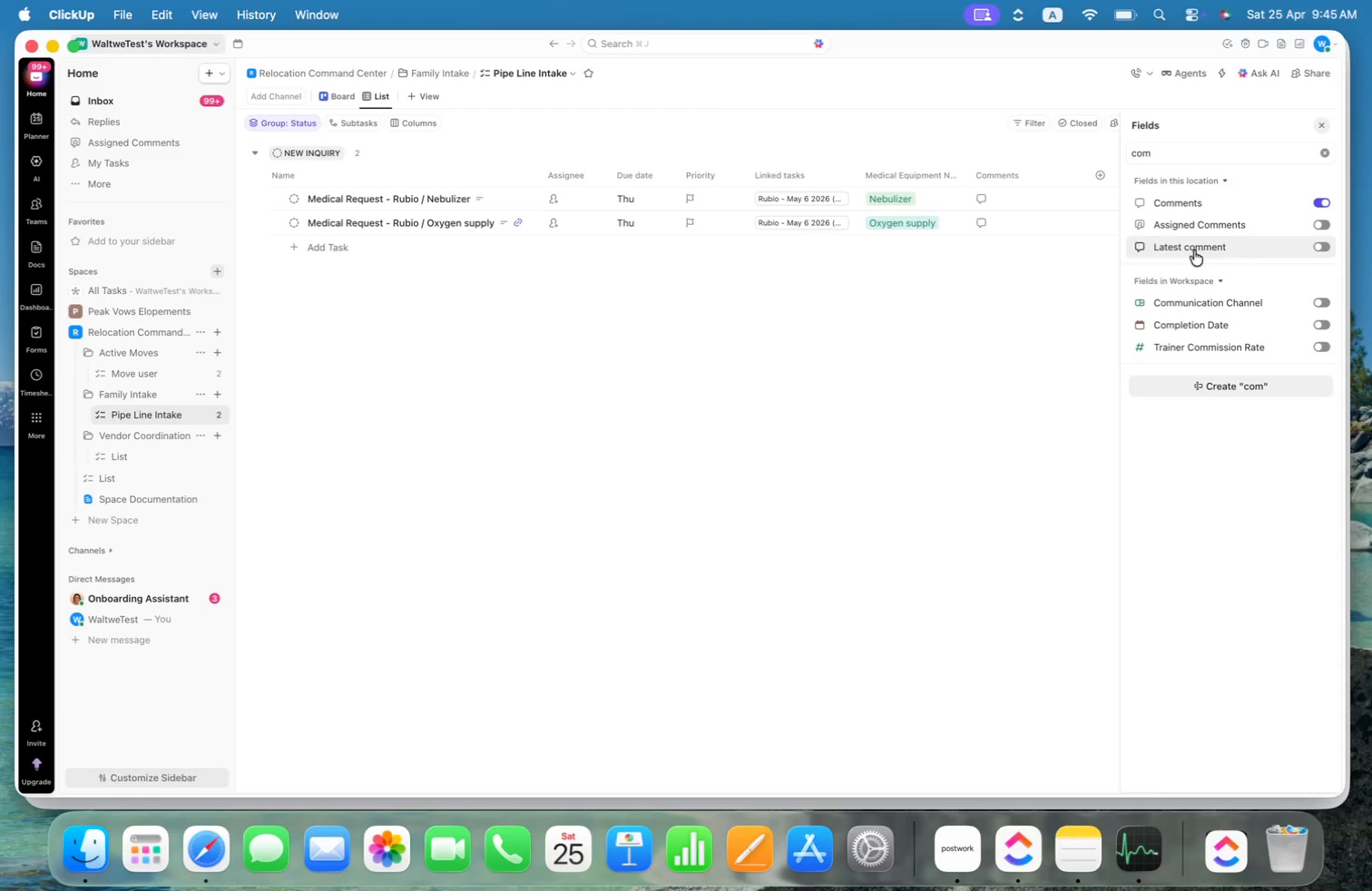 
left_click([1032, 305])
 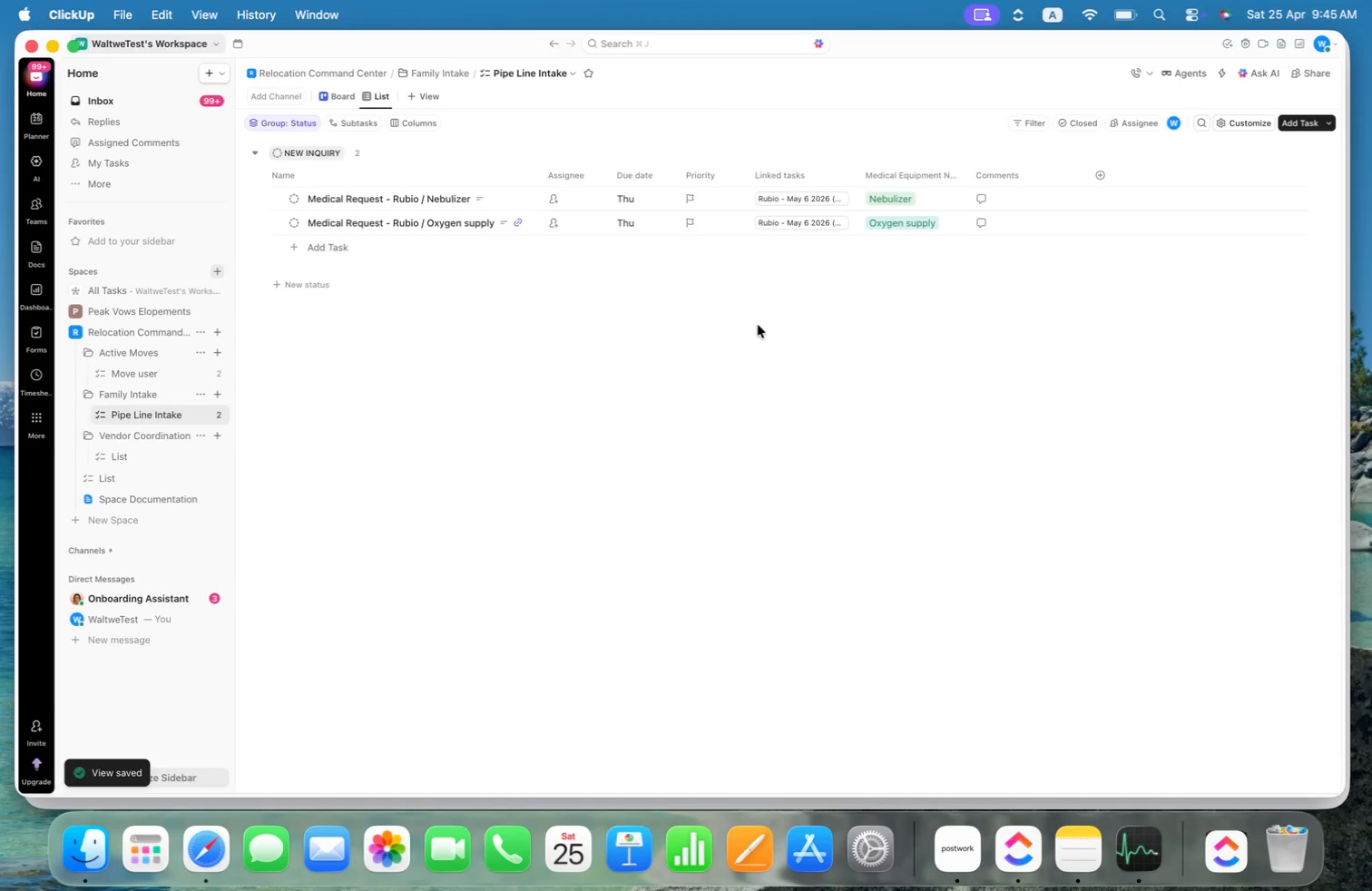 
wait(6.05)
 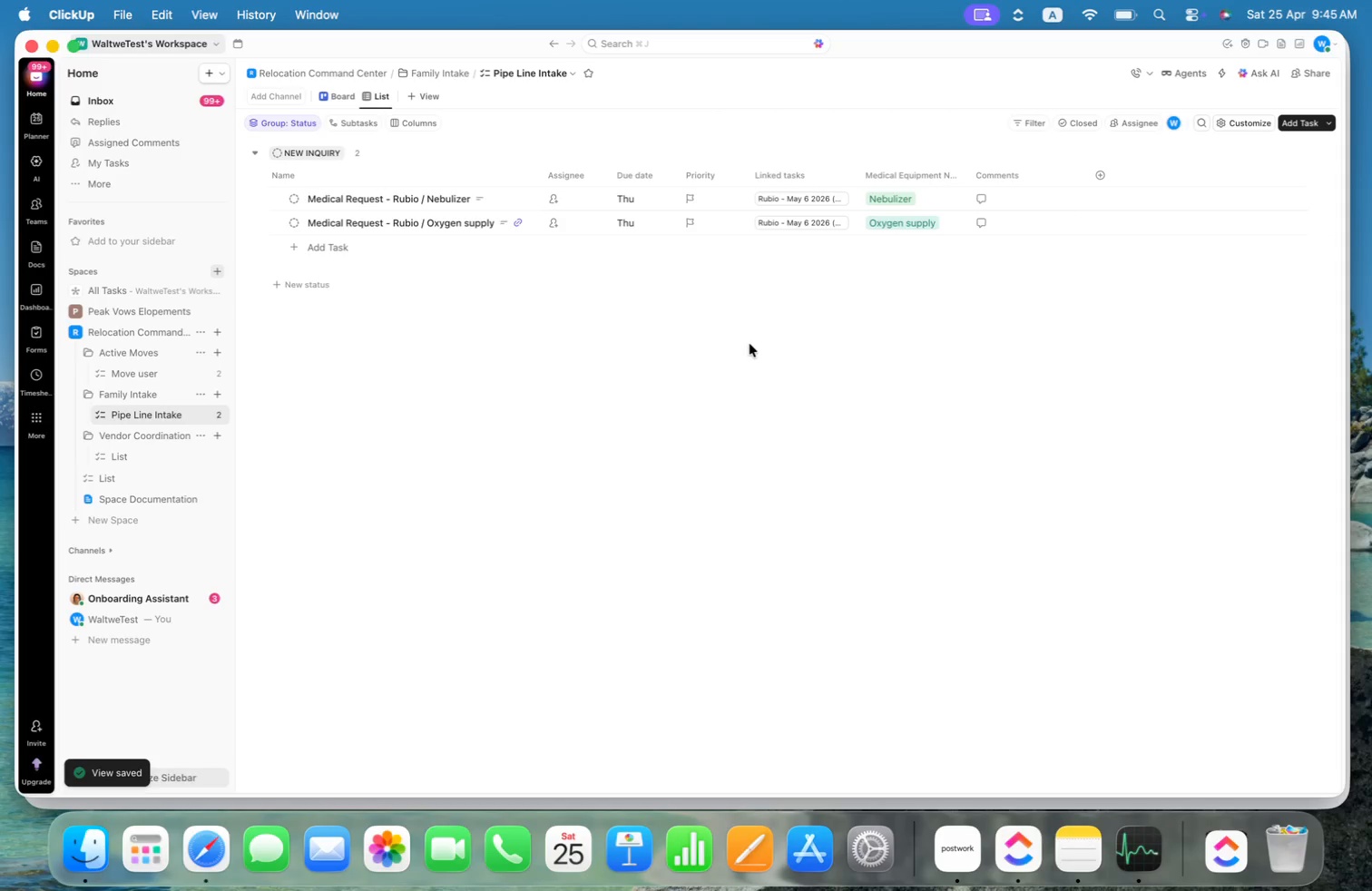 
key(Meta+CommandLeft)
 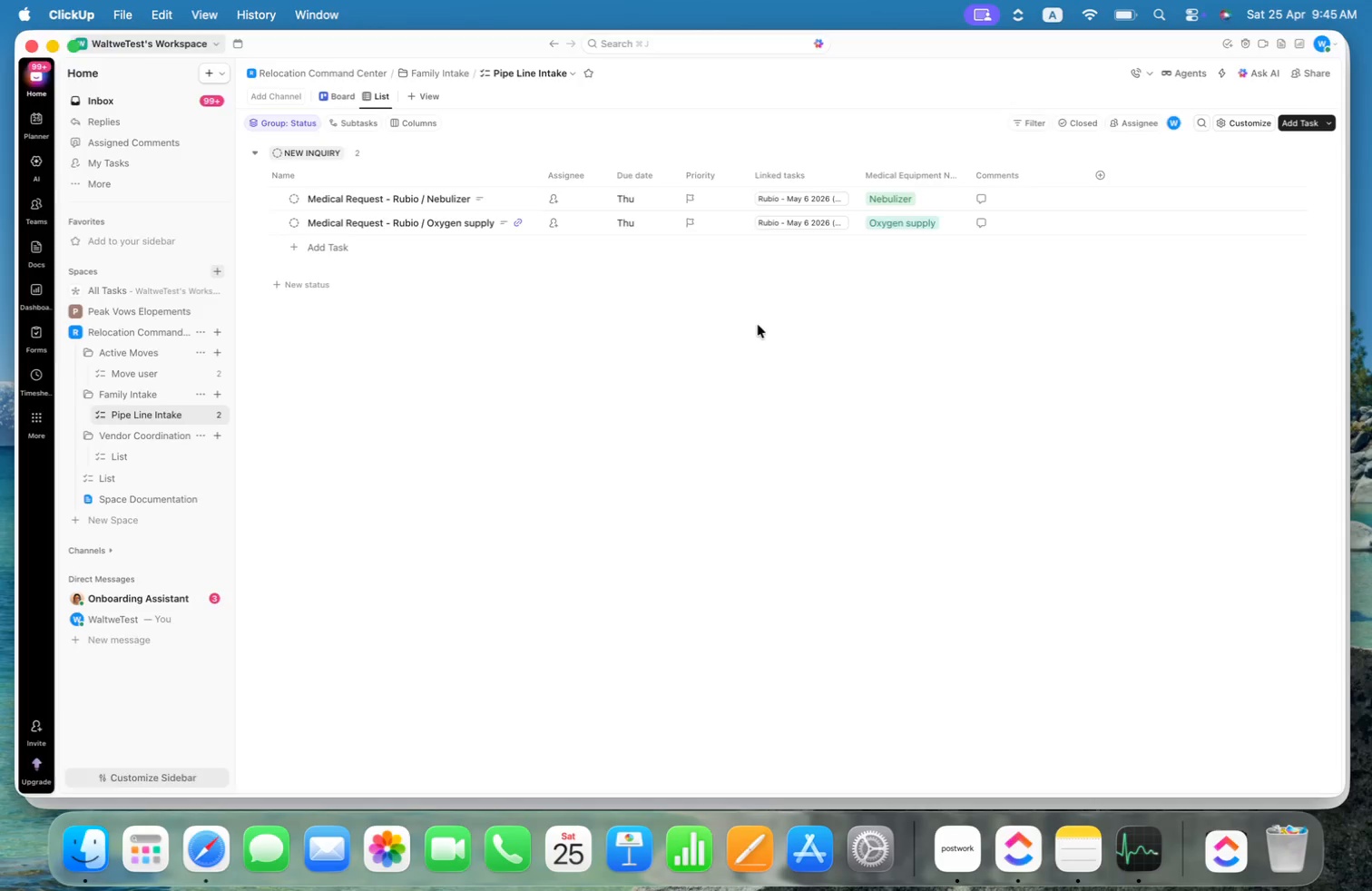 
key(Meta+Tab)
 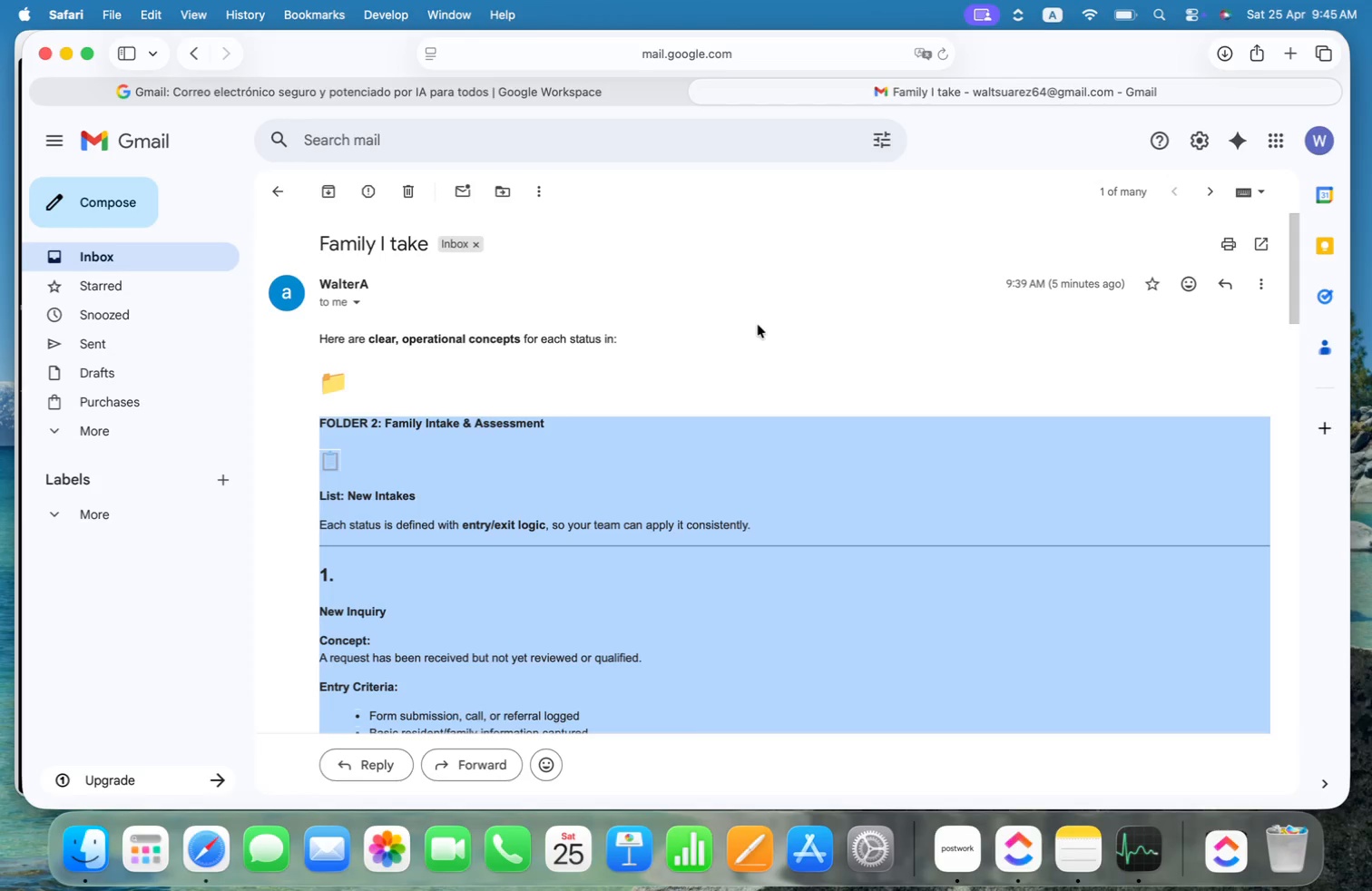 
key(Meta+CommandLeft)
 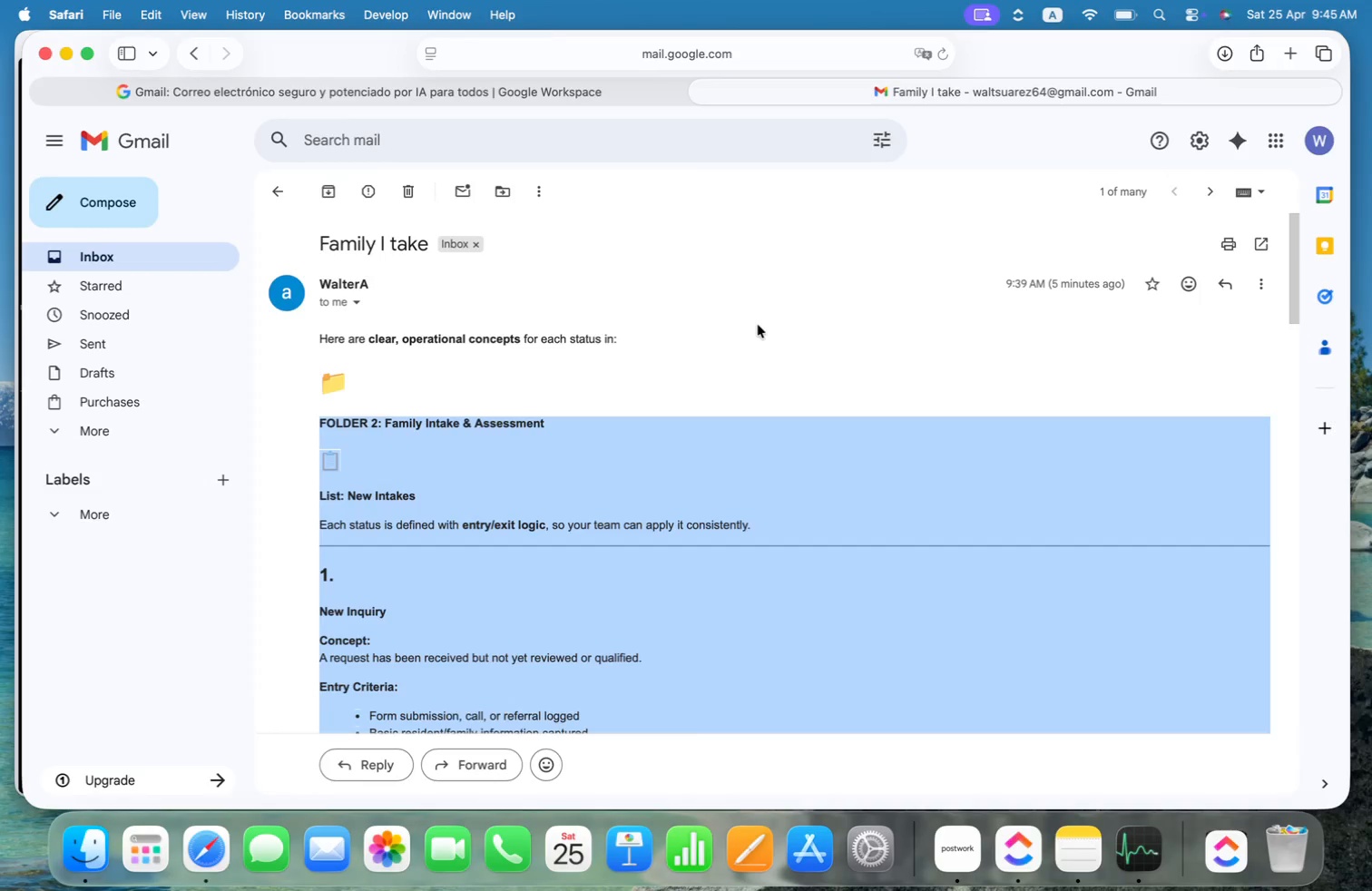 
key(Meta+Tab)
 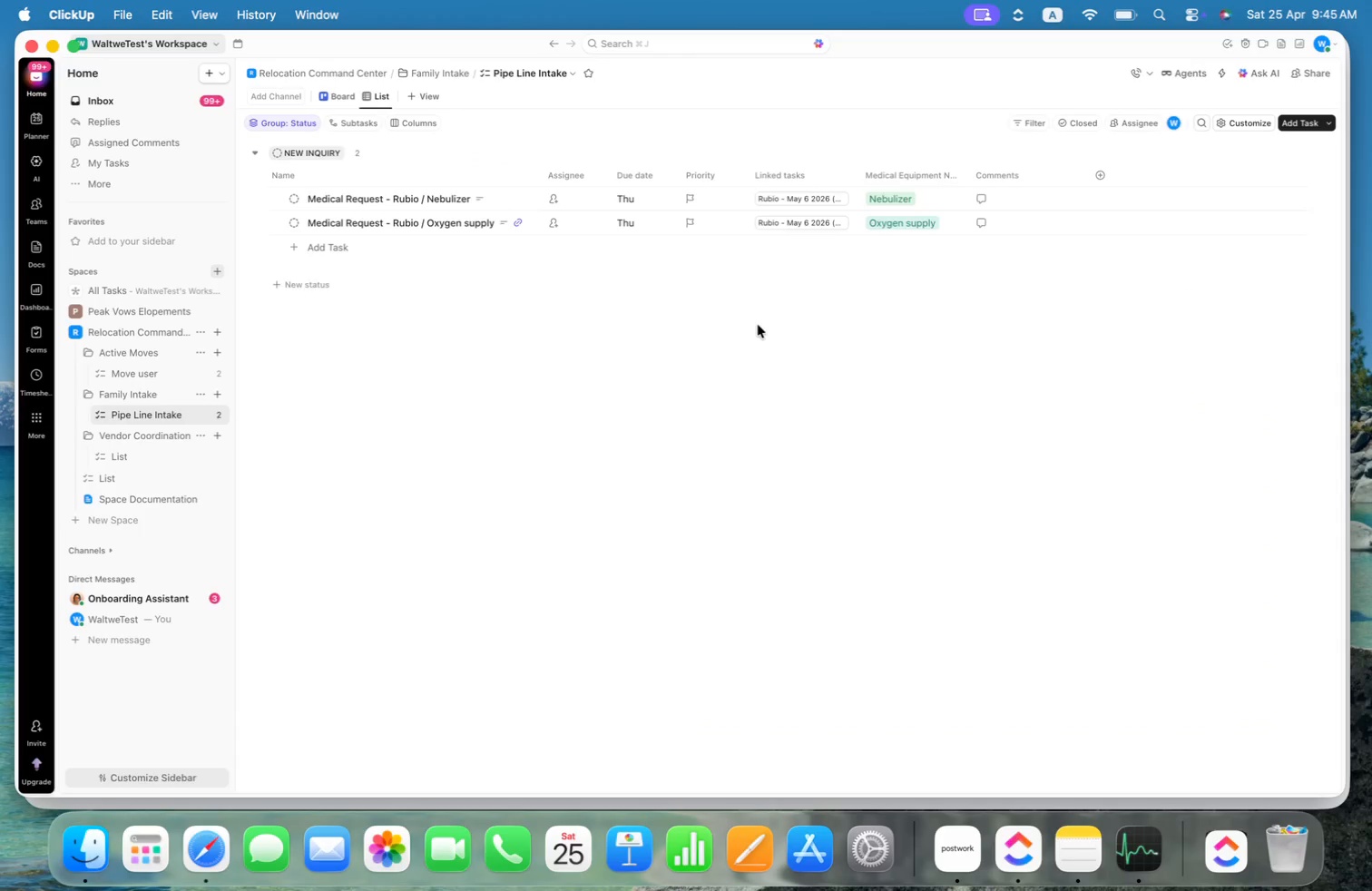 
key(Meta+Tab)
 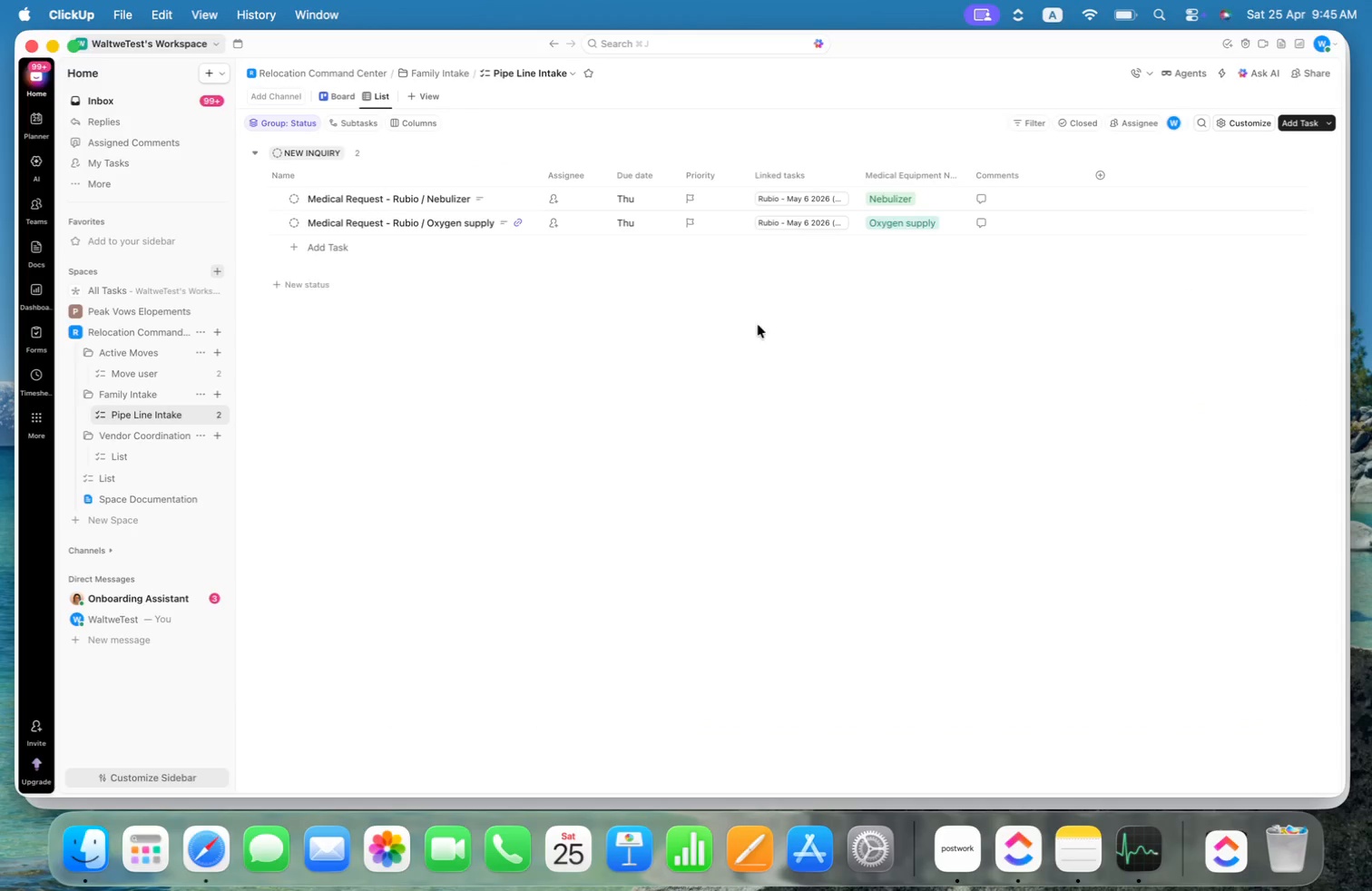 
key(Meta+Tab)
 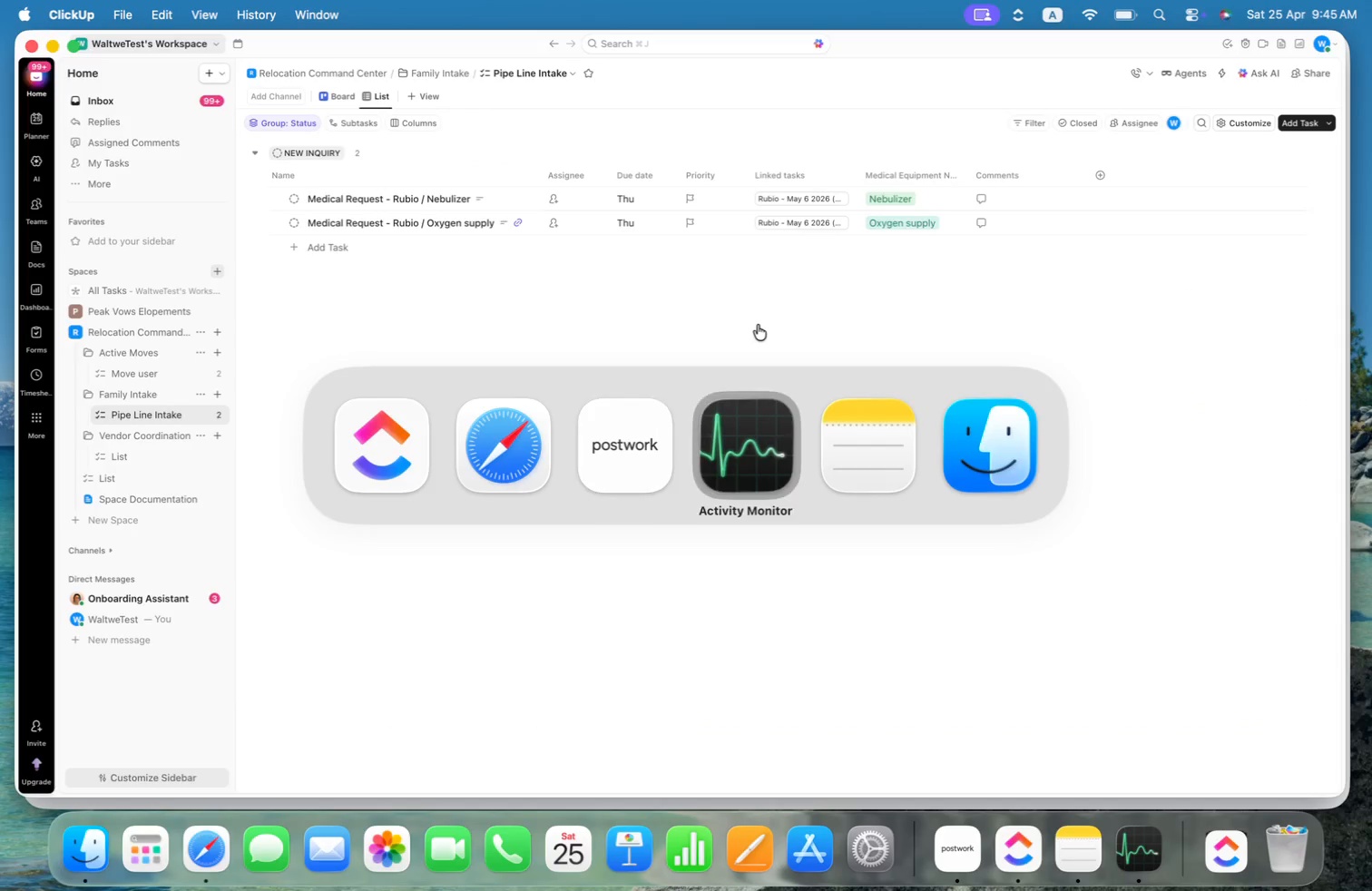 
key(Meta+Tab)
 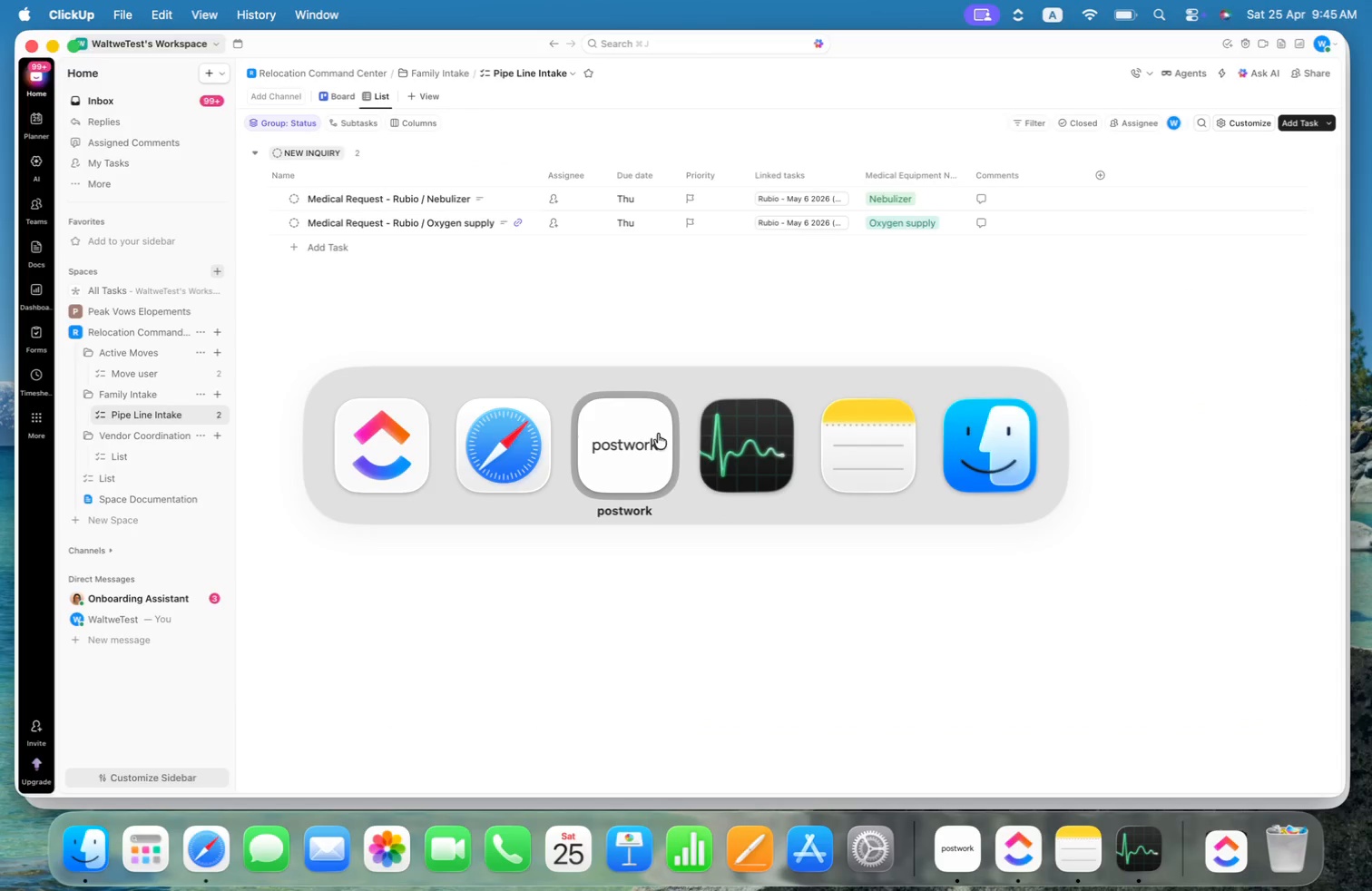 
left_click([641, 441])